 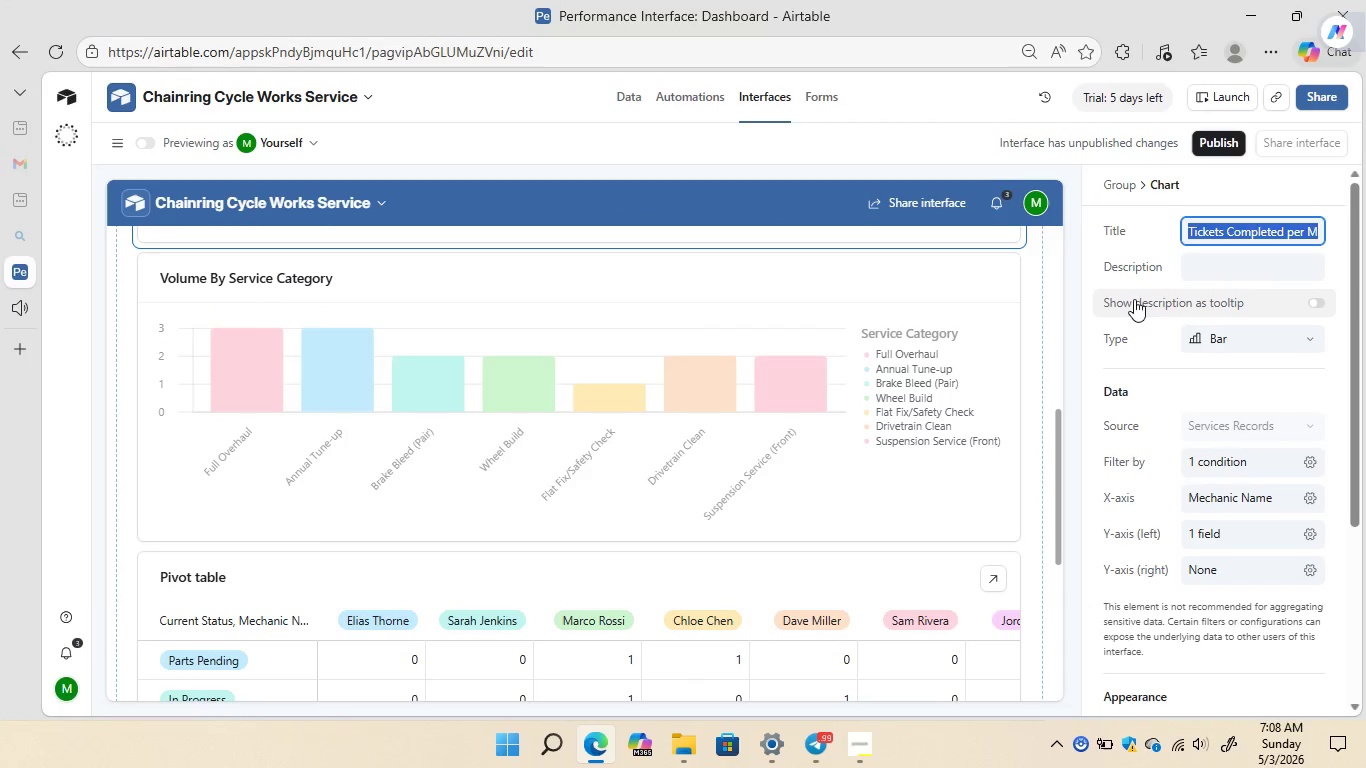 
left_click([1086, 253])
 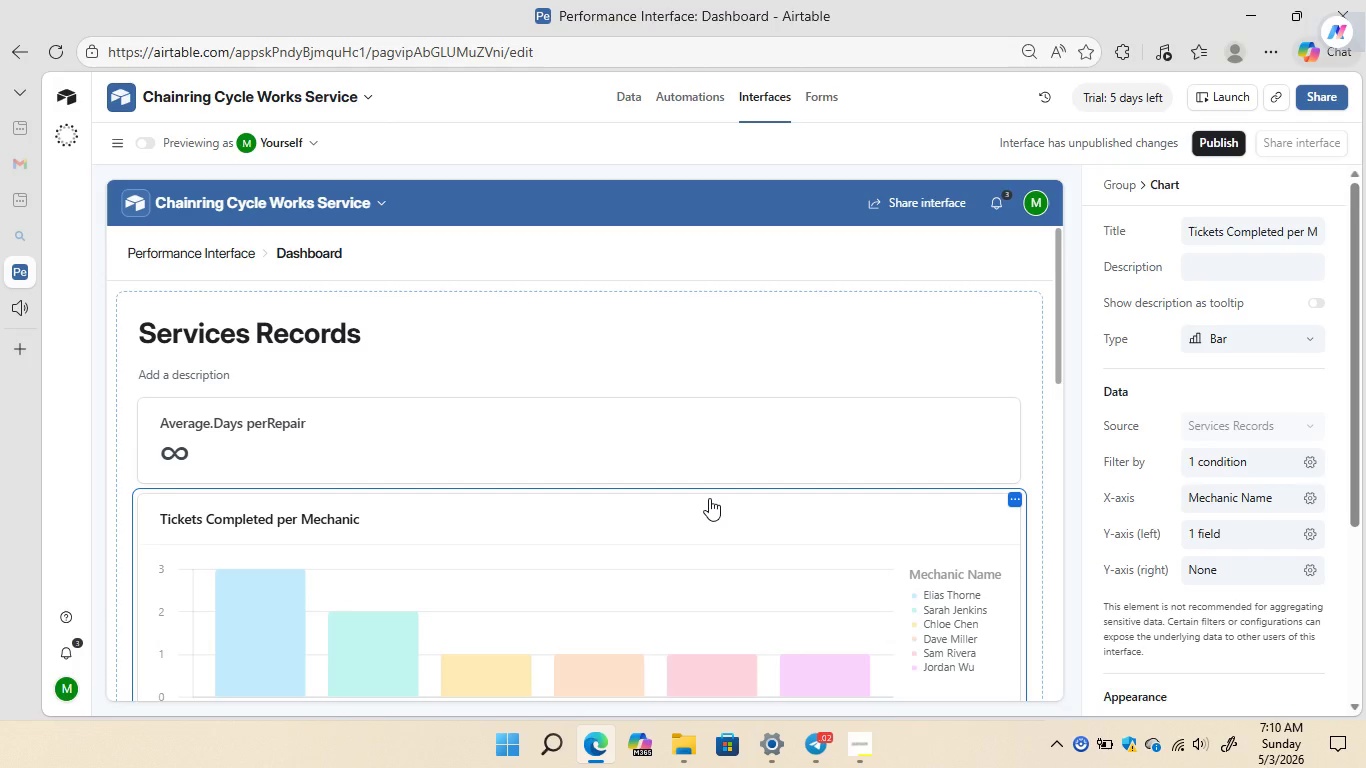 
wait(77.28)
 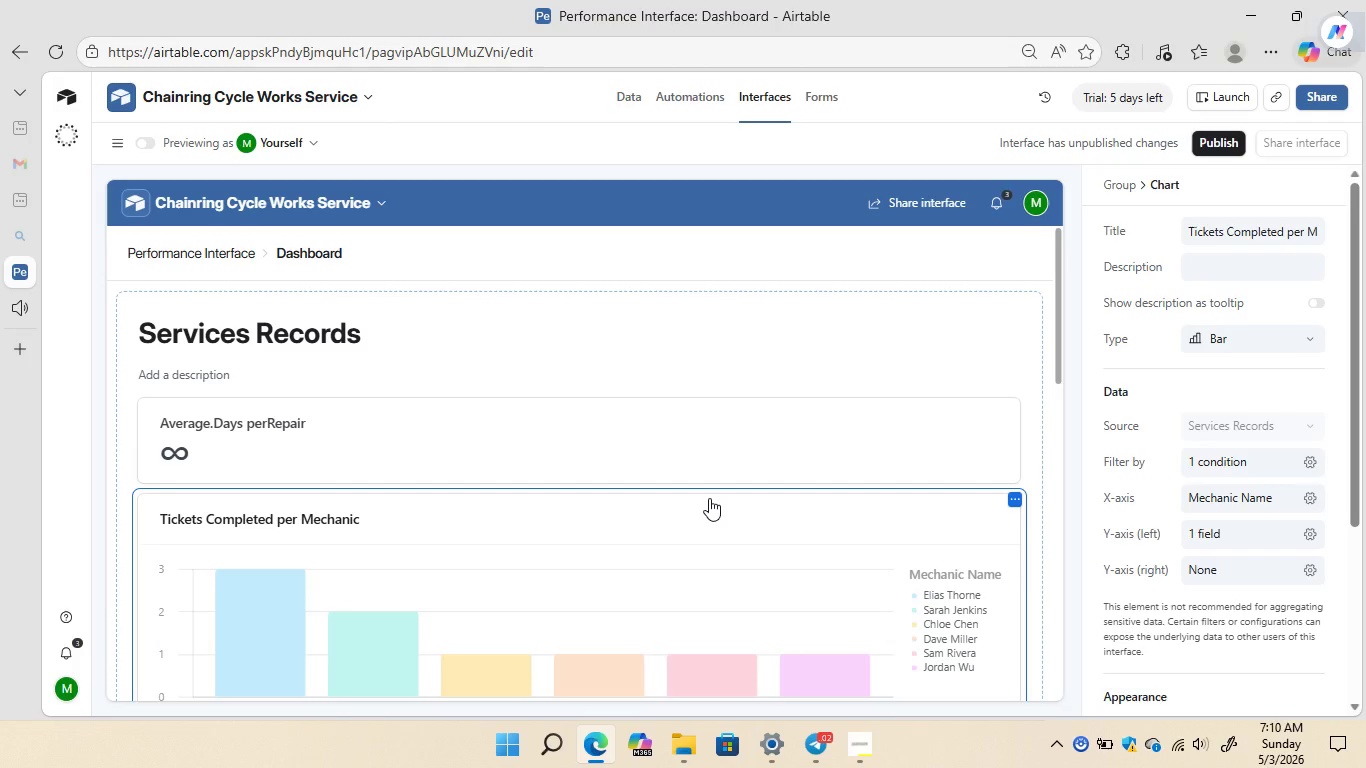 
left_click([692, 95])
 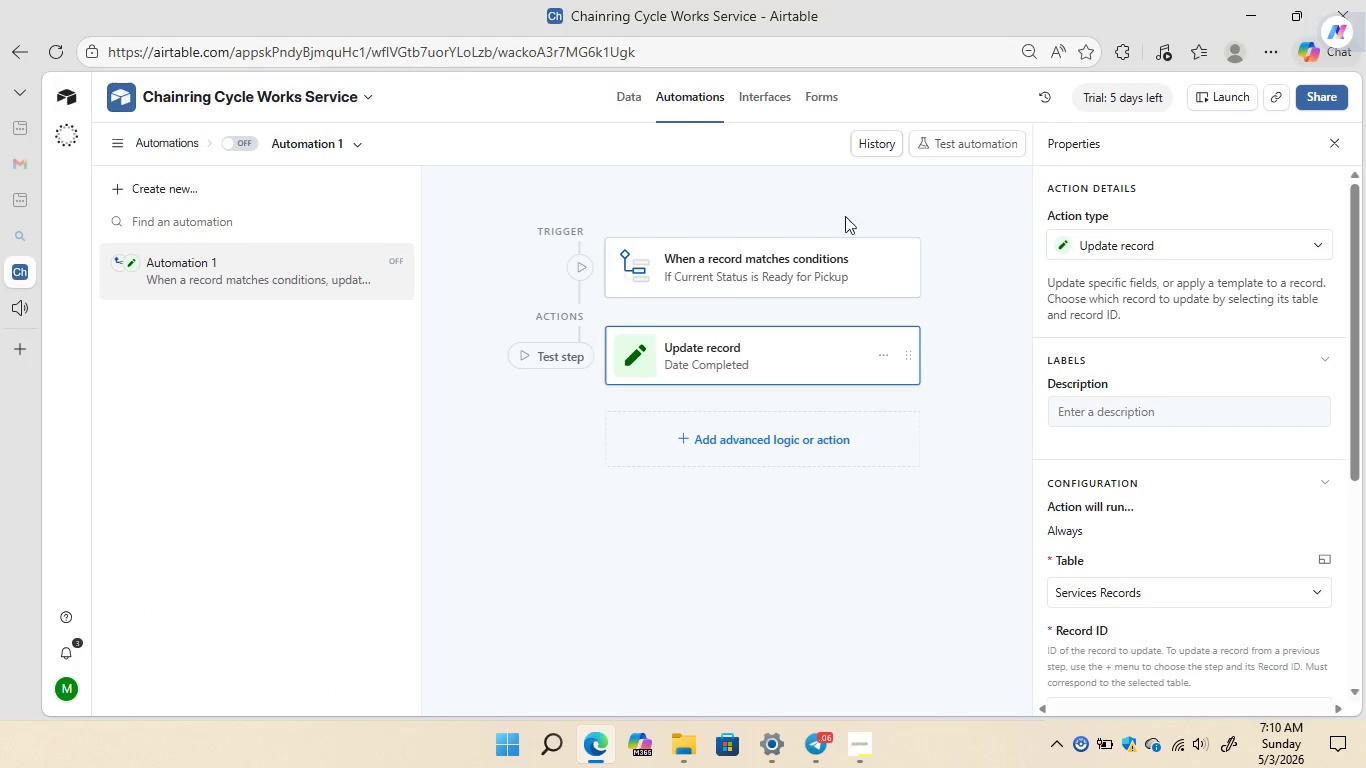 
mouse_move([1131, 499])
 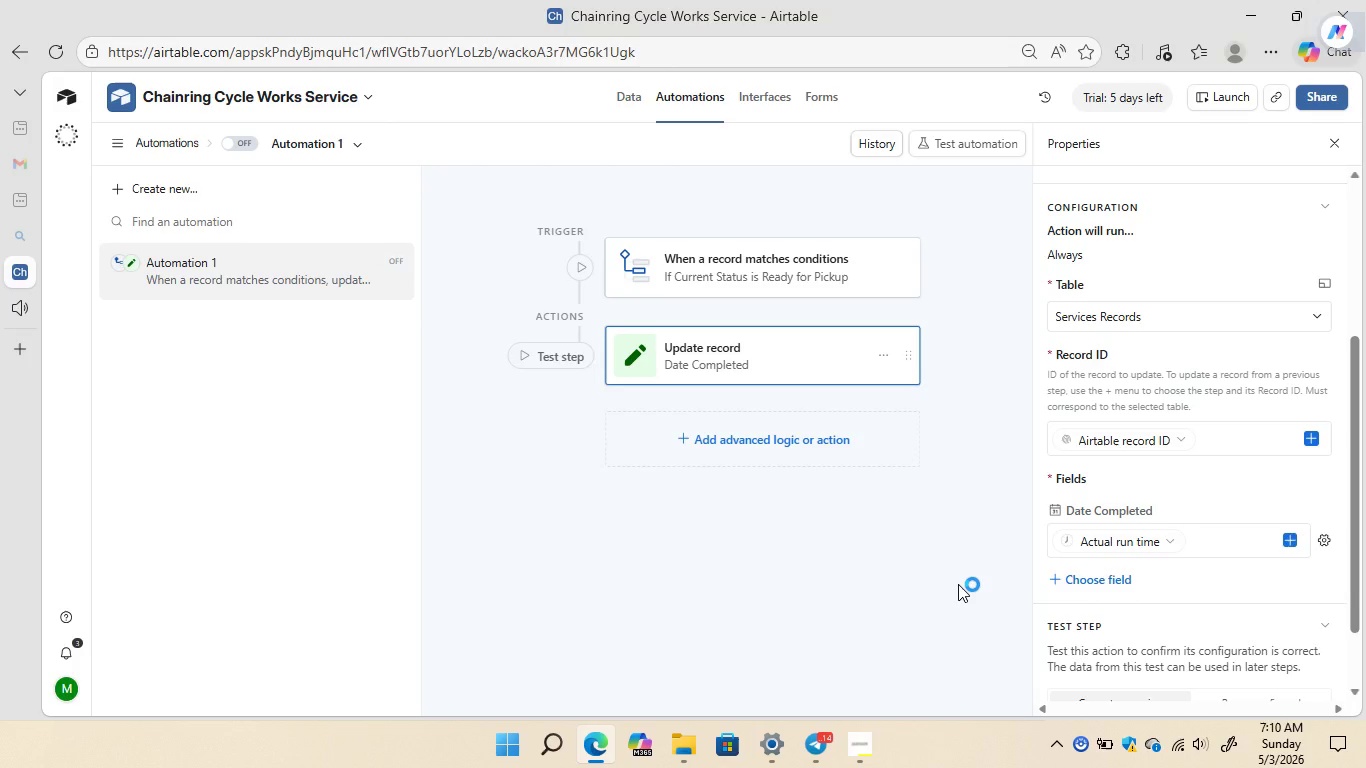 
wait(34.97)
 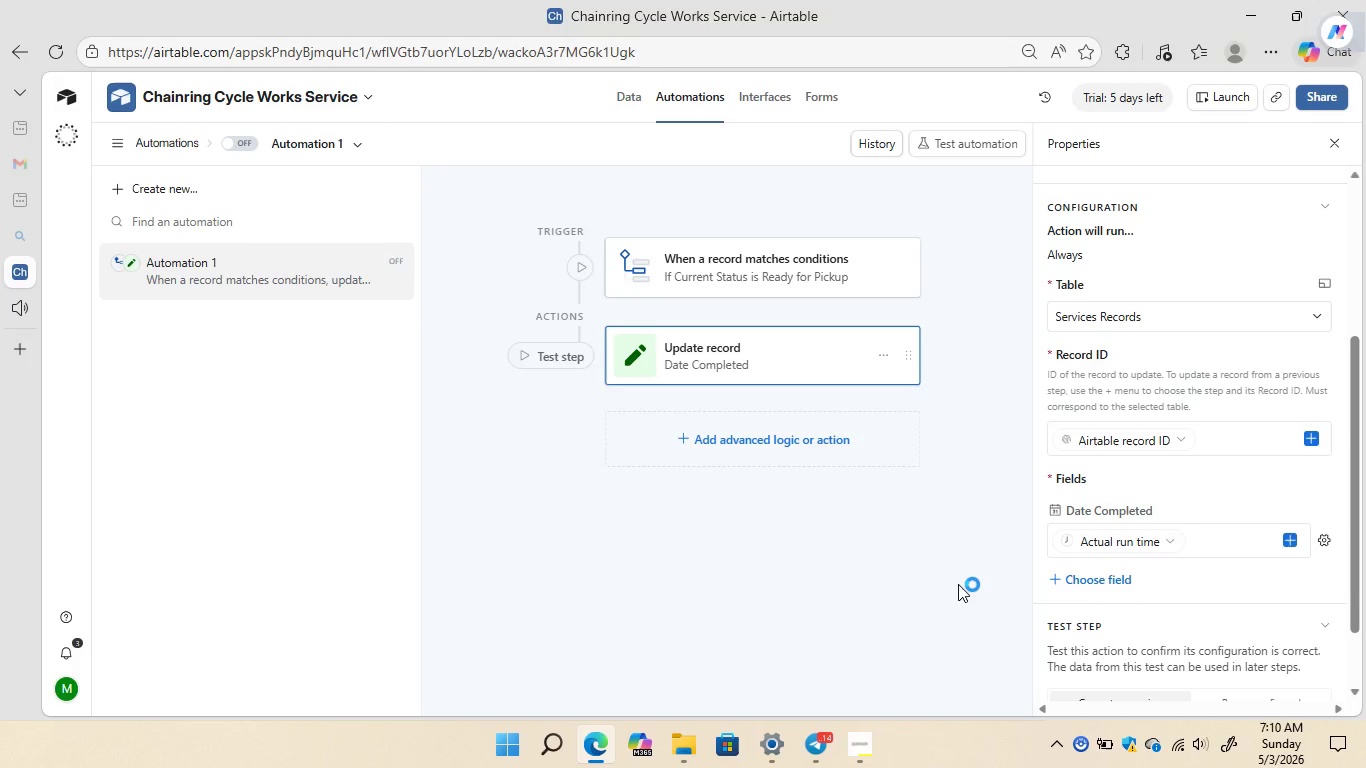 
left_click_drag(start_coordinate=[1358, 502], to_coordinate=[1358, 519])
 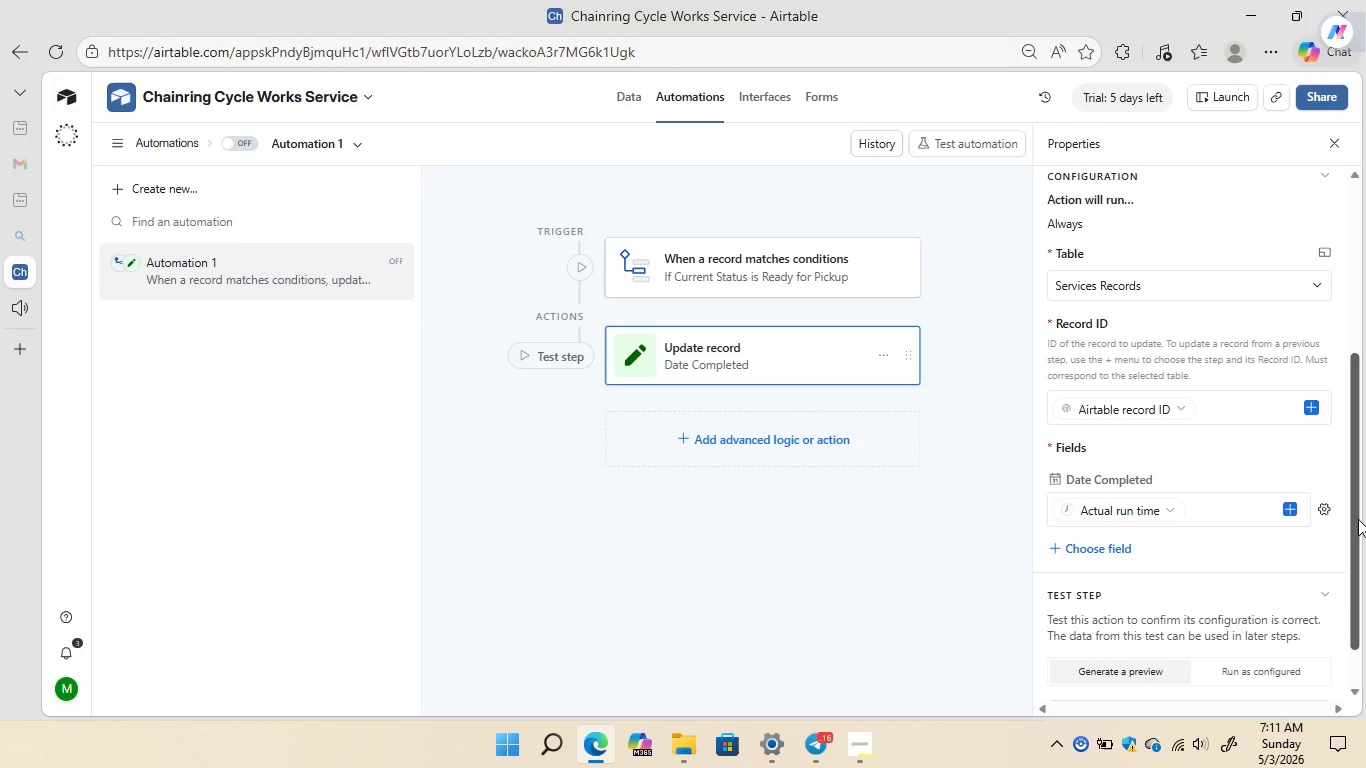 
wait(11.66)
 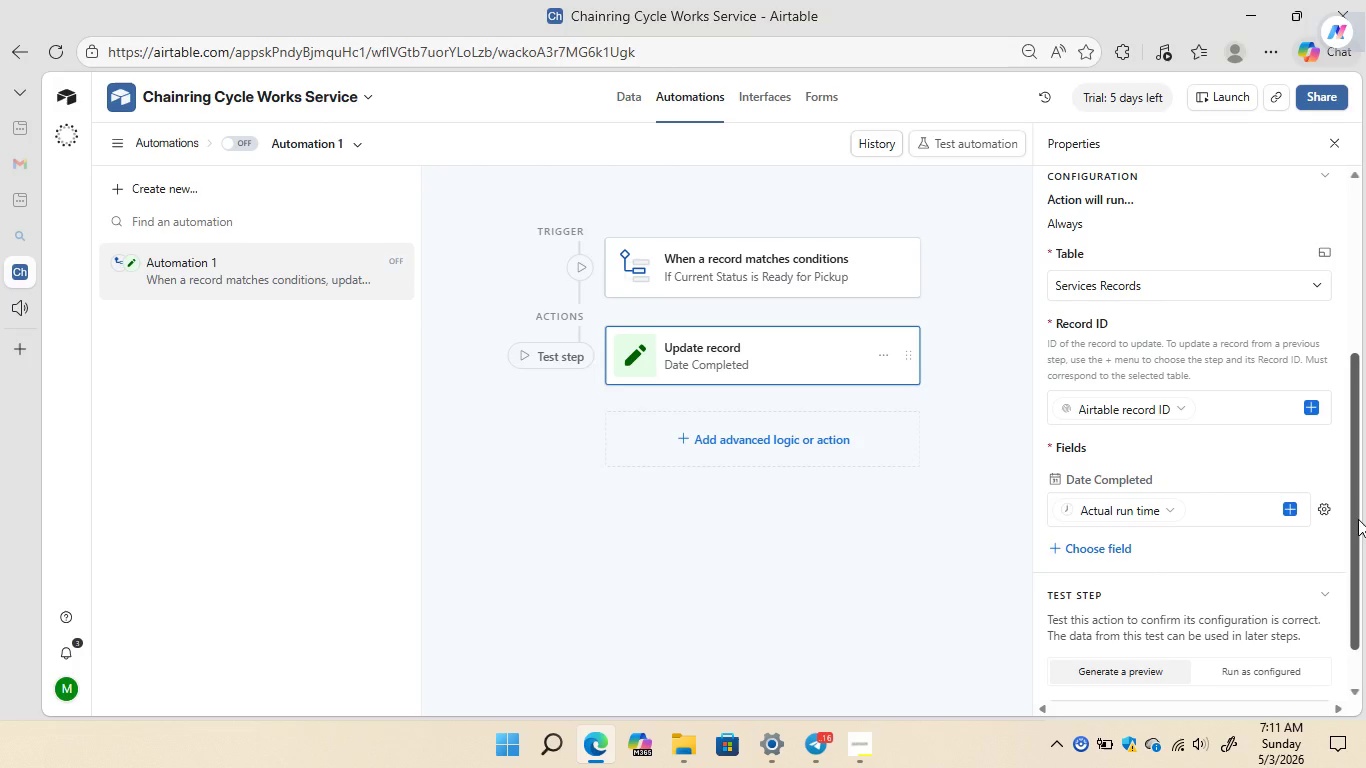 
left_click([779, 258])
 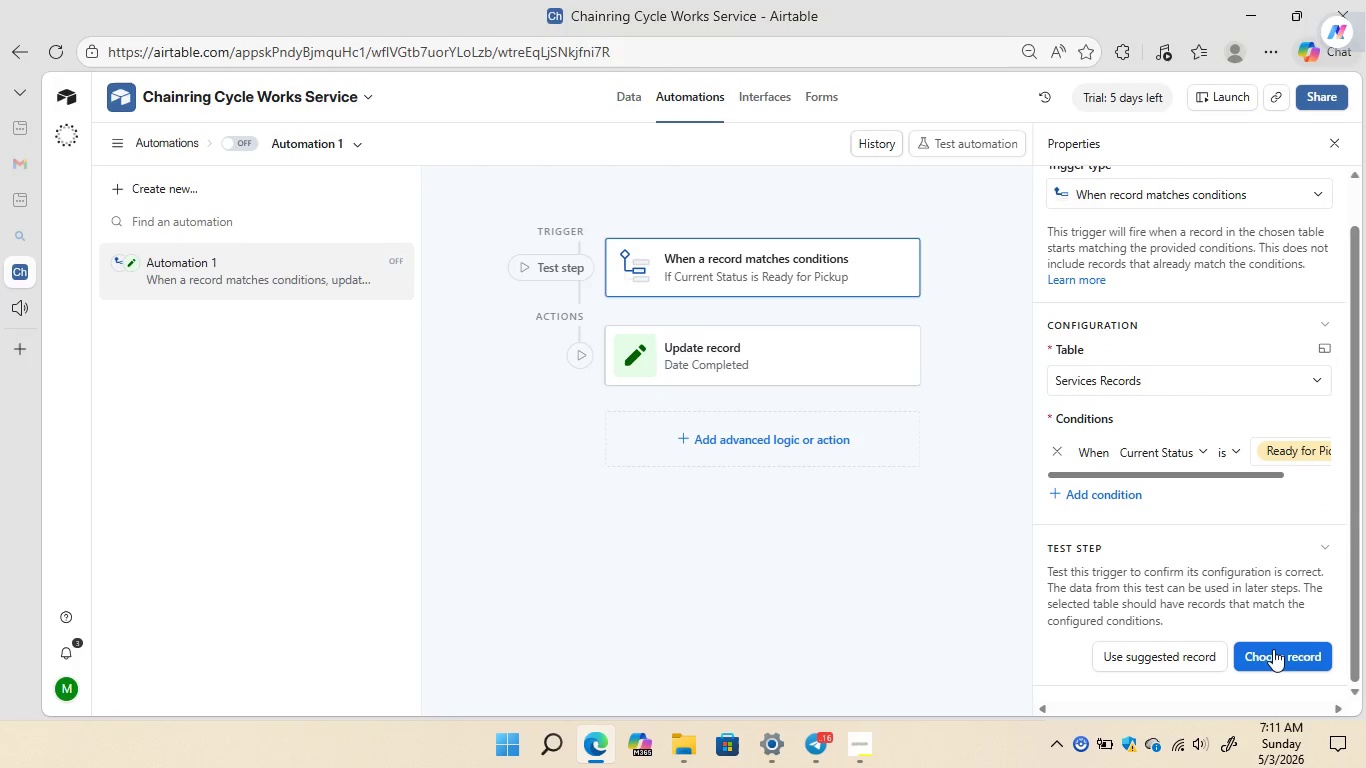 
left_click([1273, 650])
 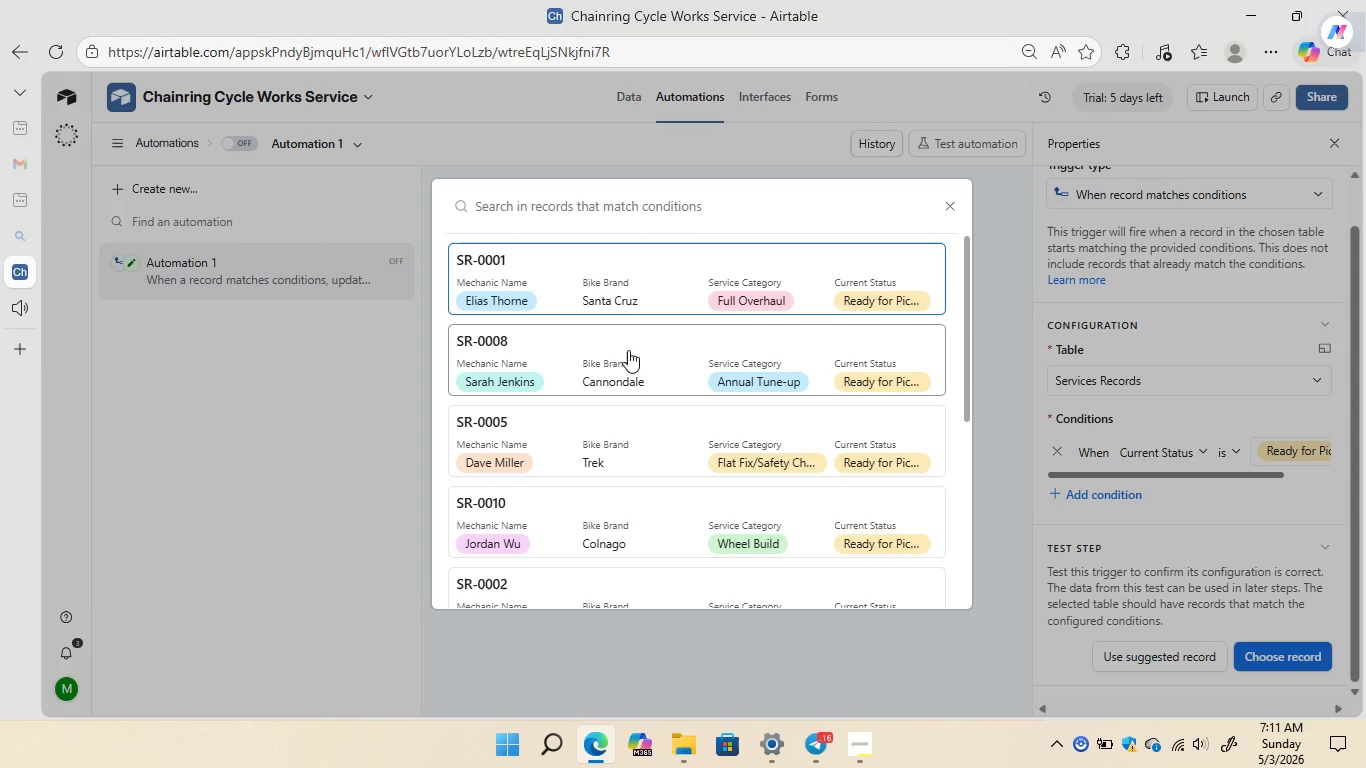 
left_click([594, 364])
 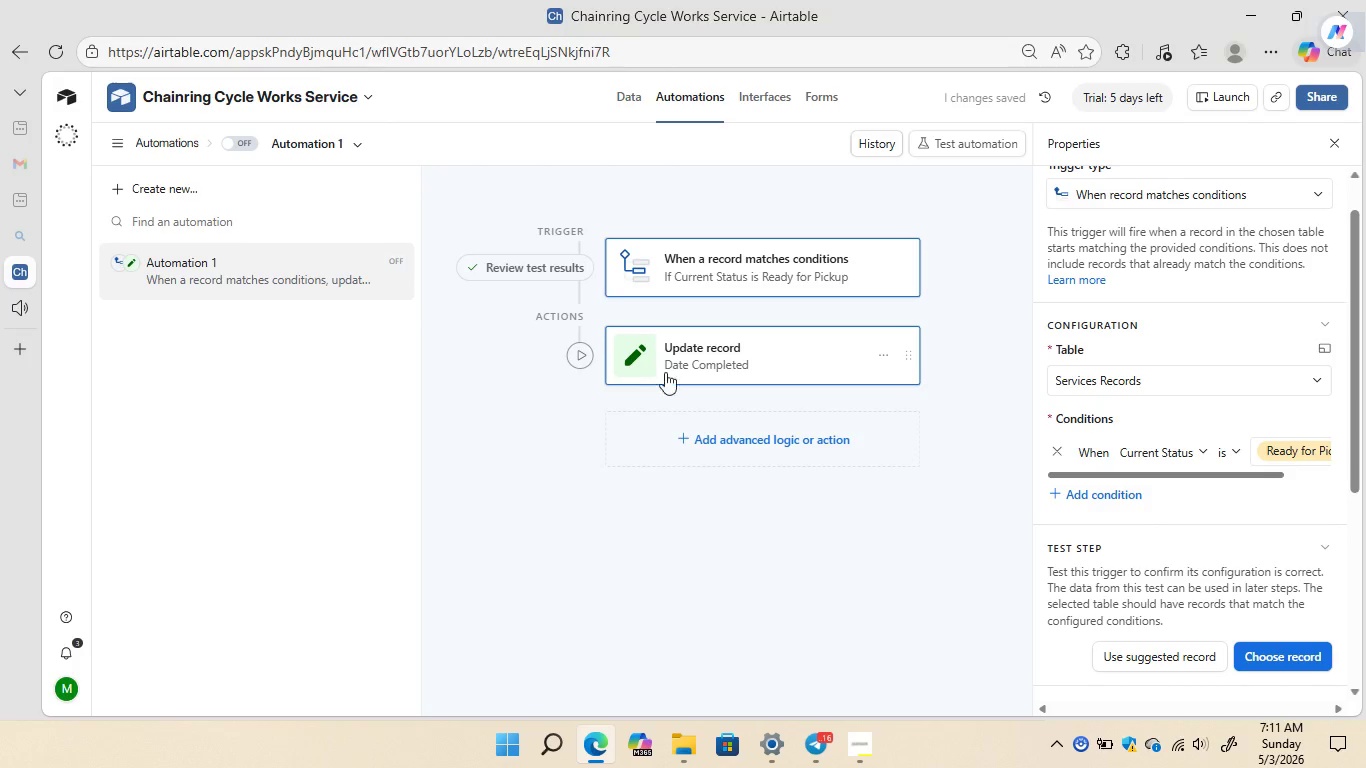 
left_click([777, 353])
 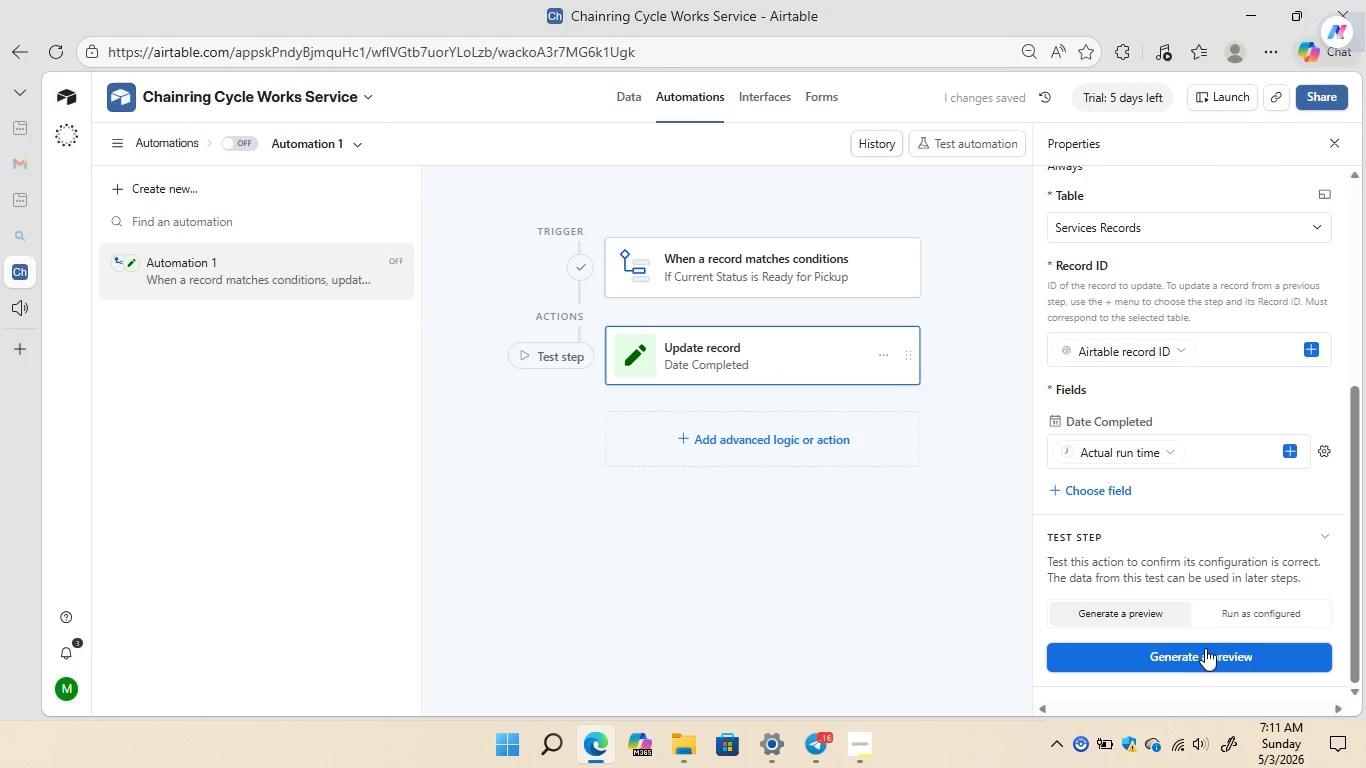 
left_click([1190, 657])
 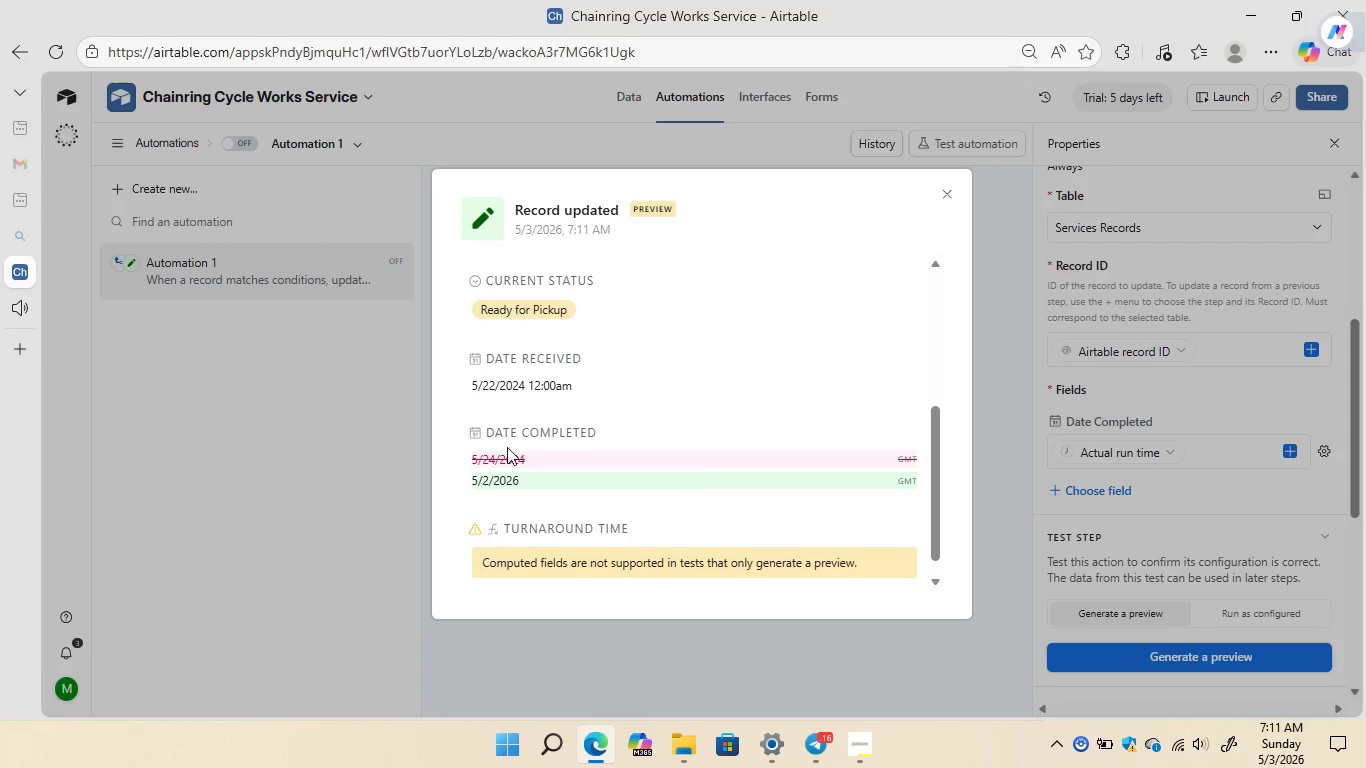 
wait(14.05)
 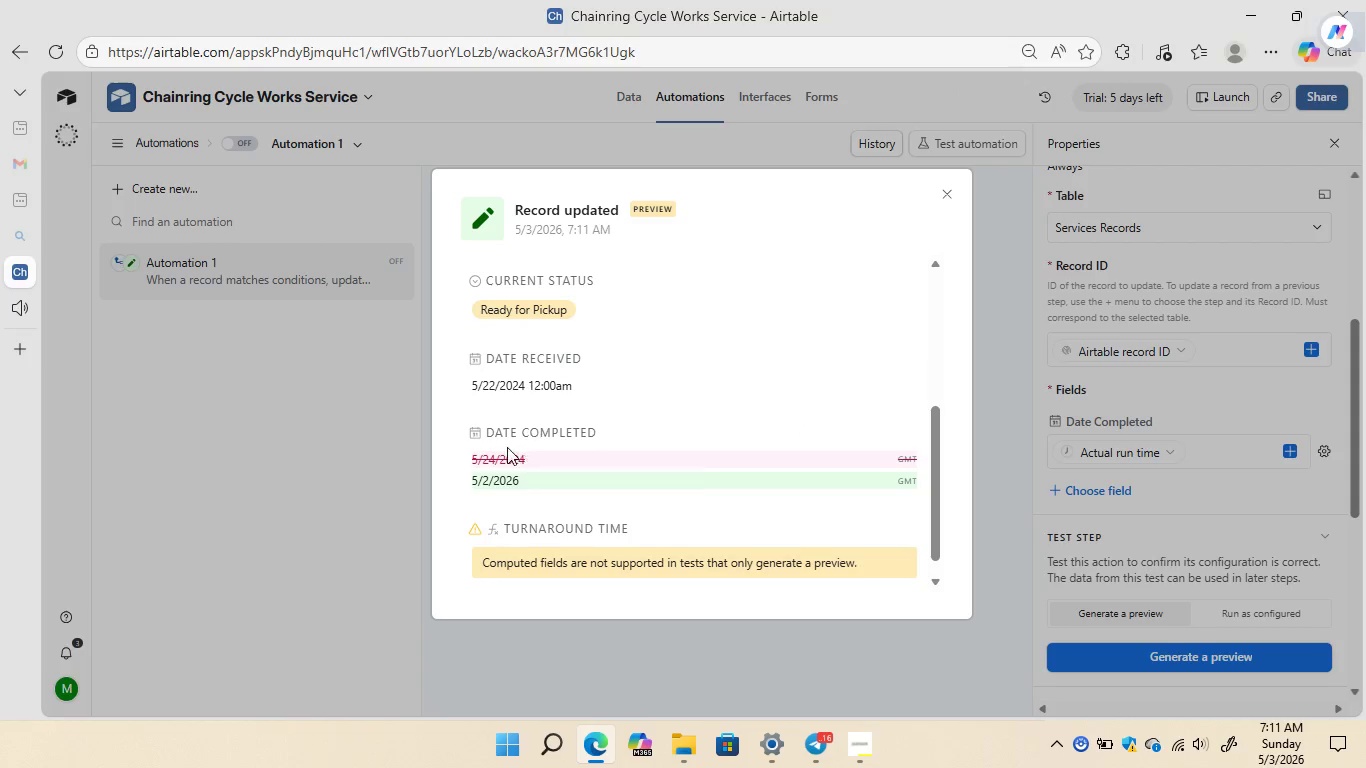 
left_click([939, 194])
 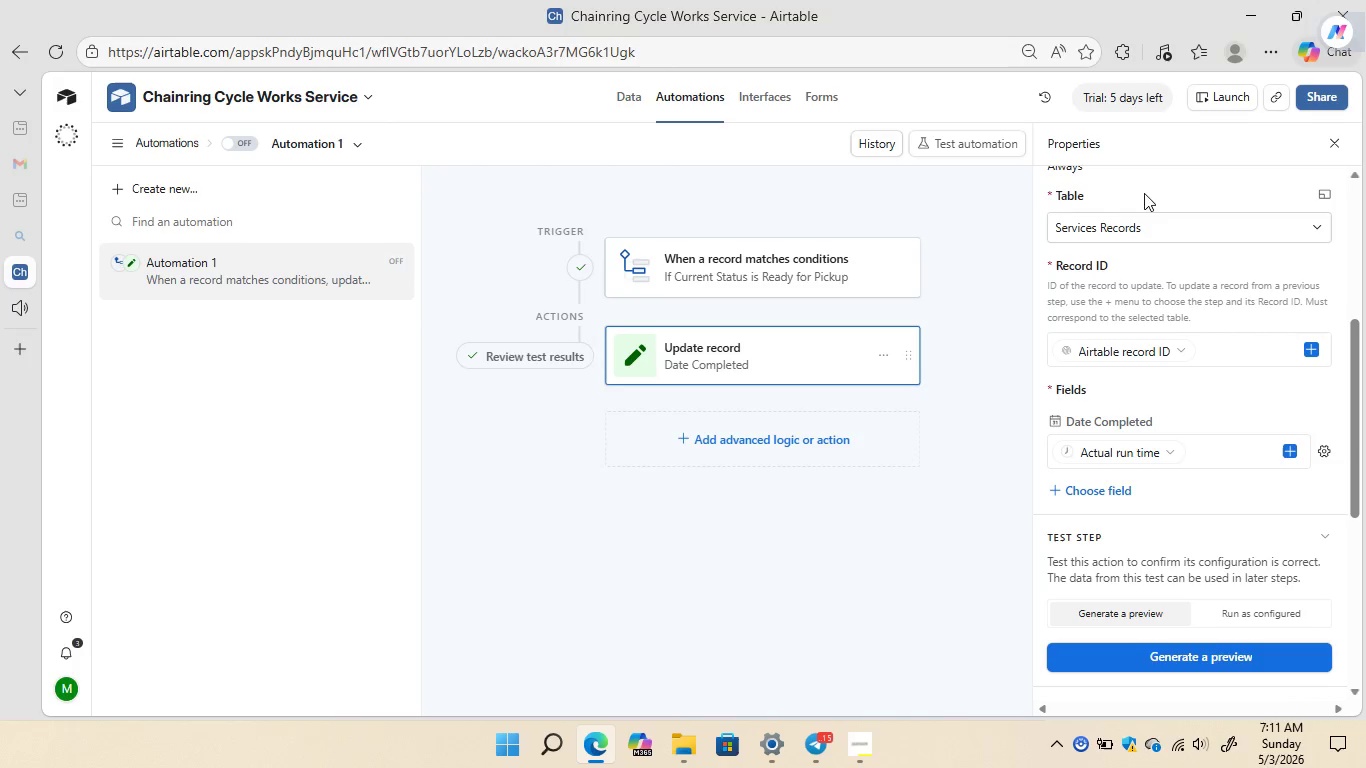 
wait(5.44)
 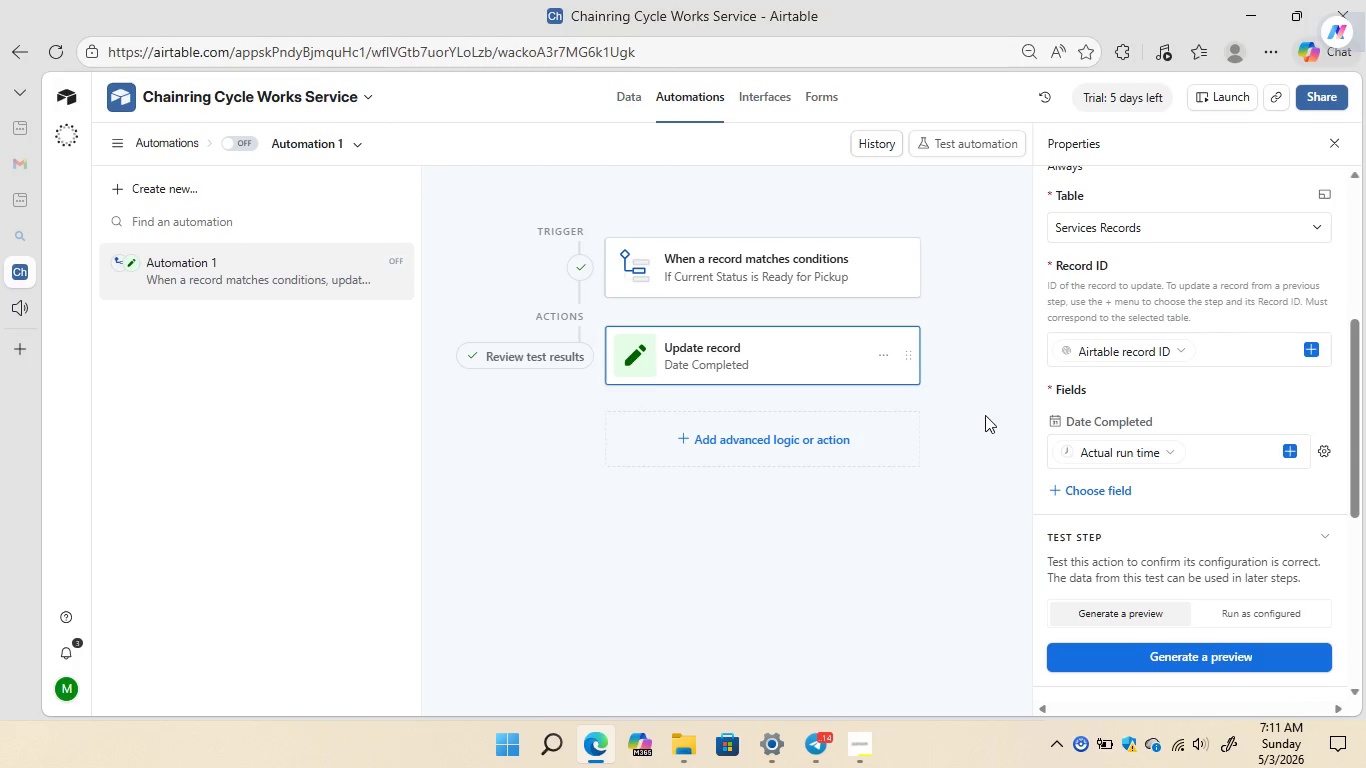 
left_click([878, 136])
 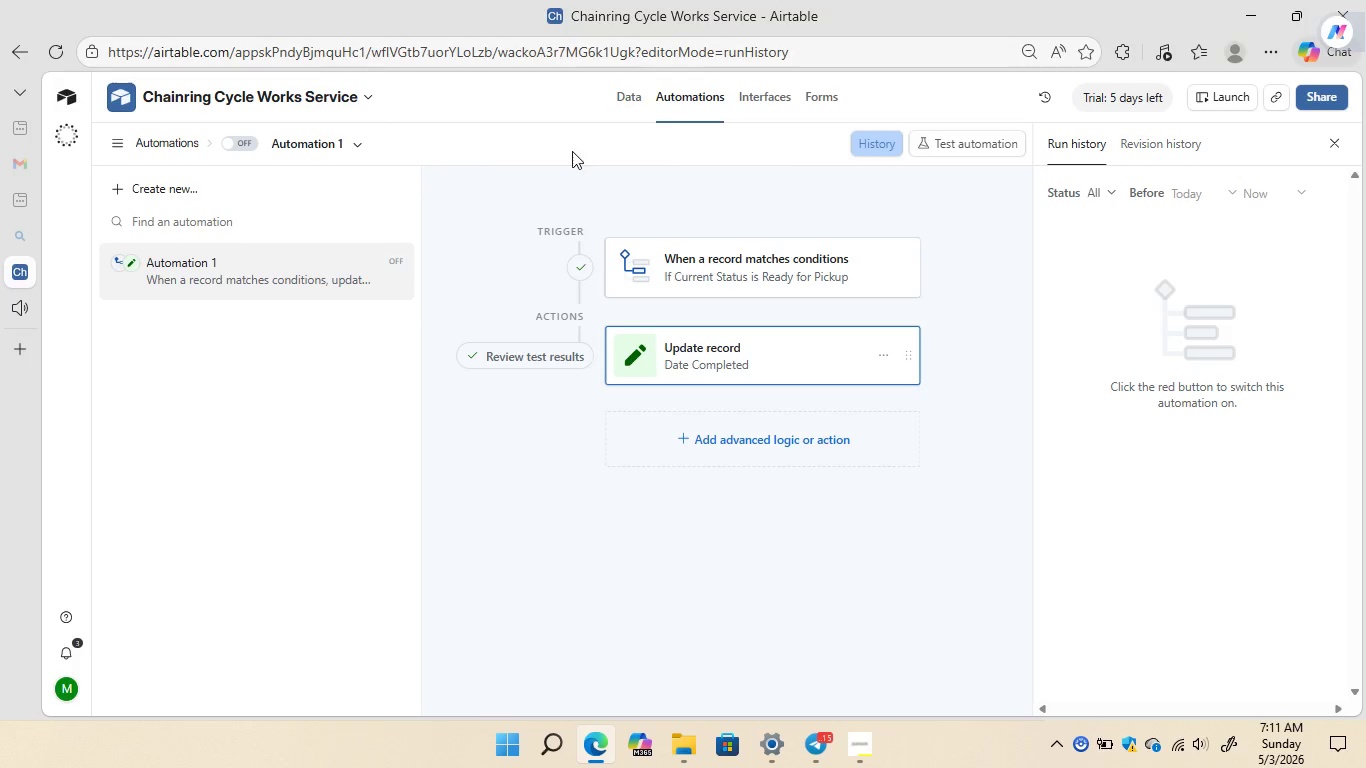 
left_click([245, 146])
 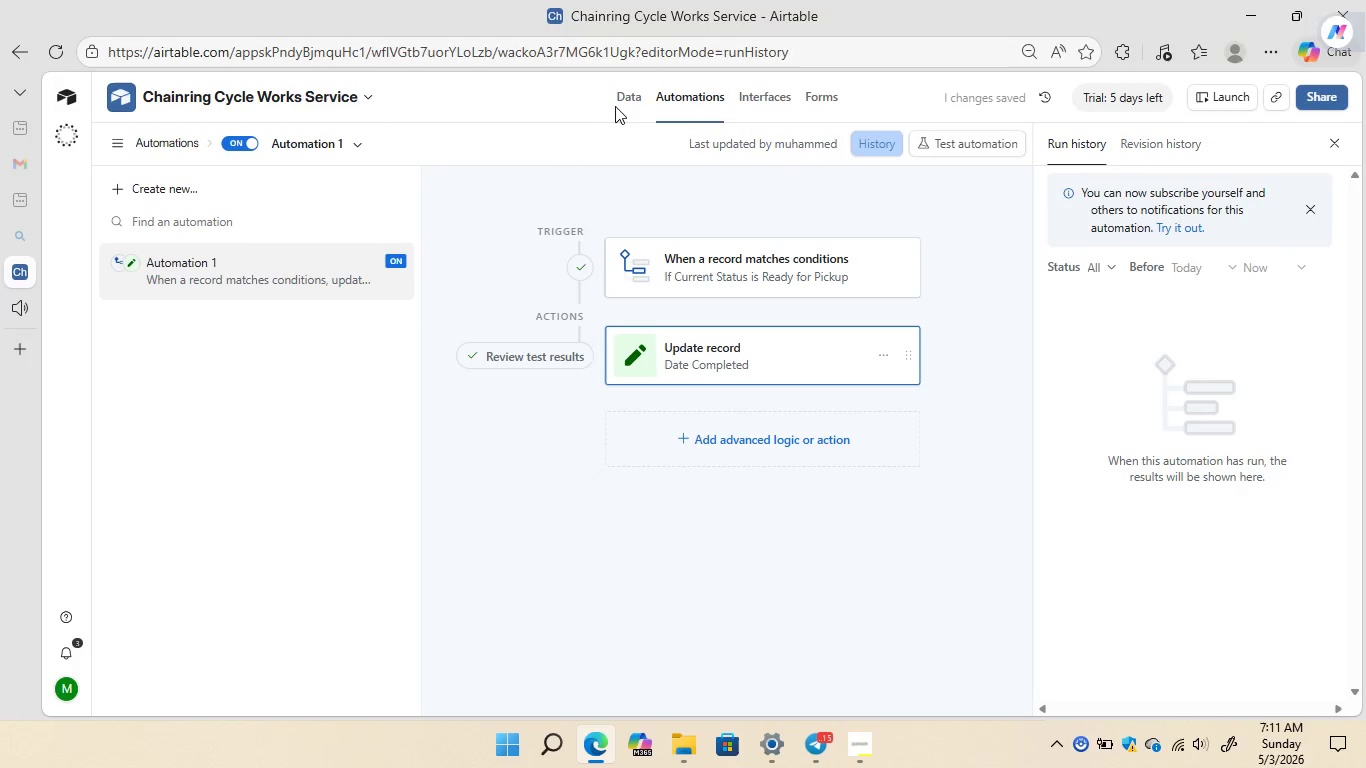 
left_click([624, 101])
 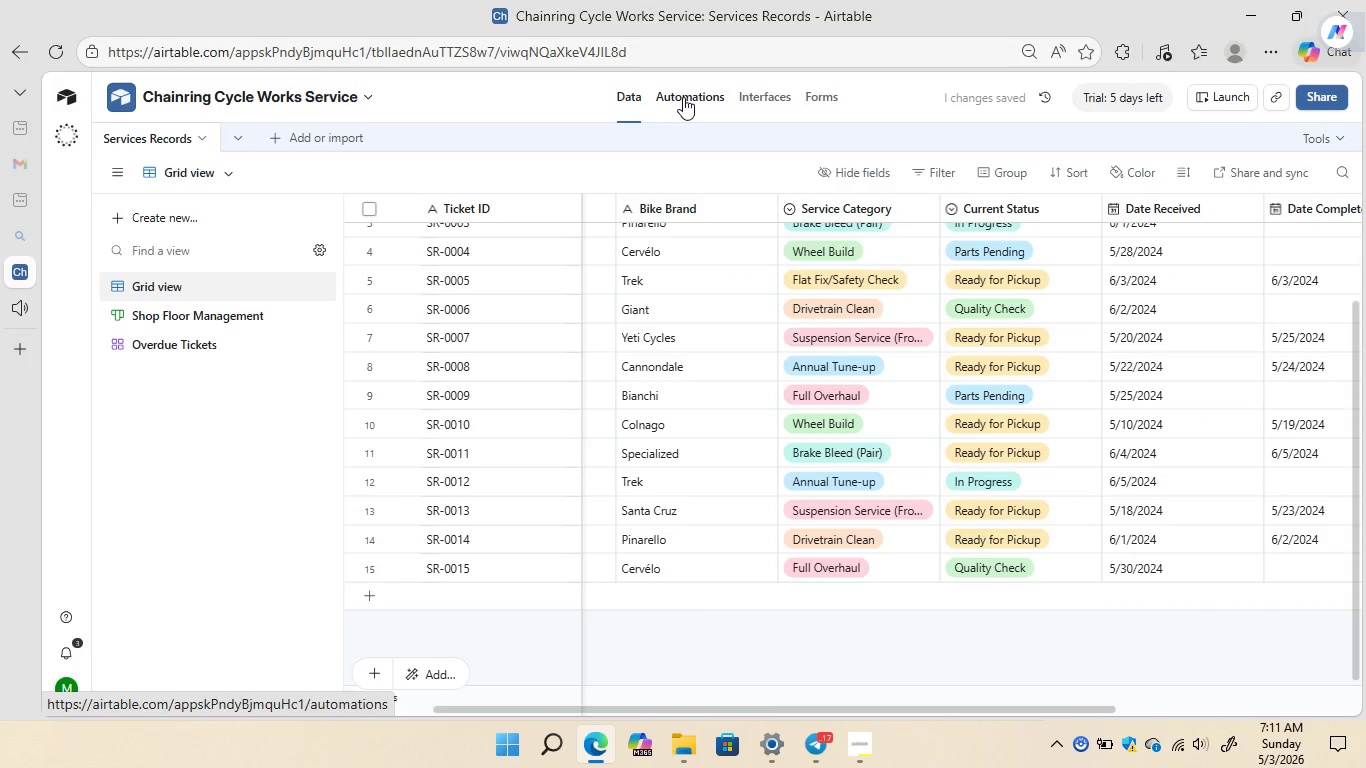 
left_click([683, 97])
 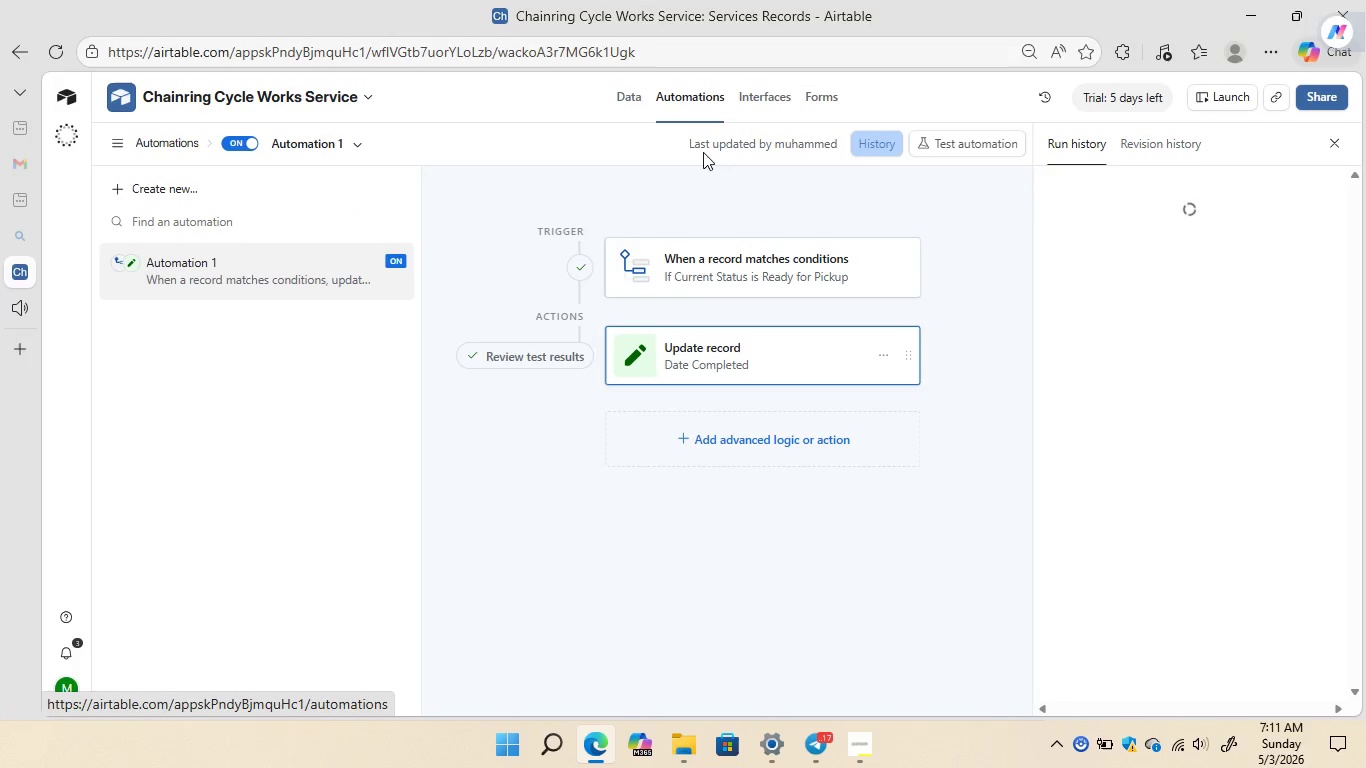 
left_click([741, 258])
 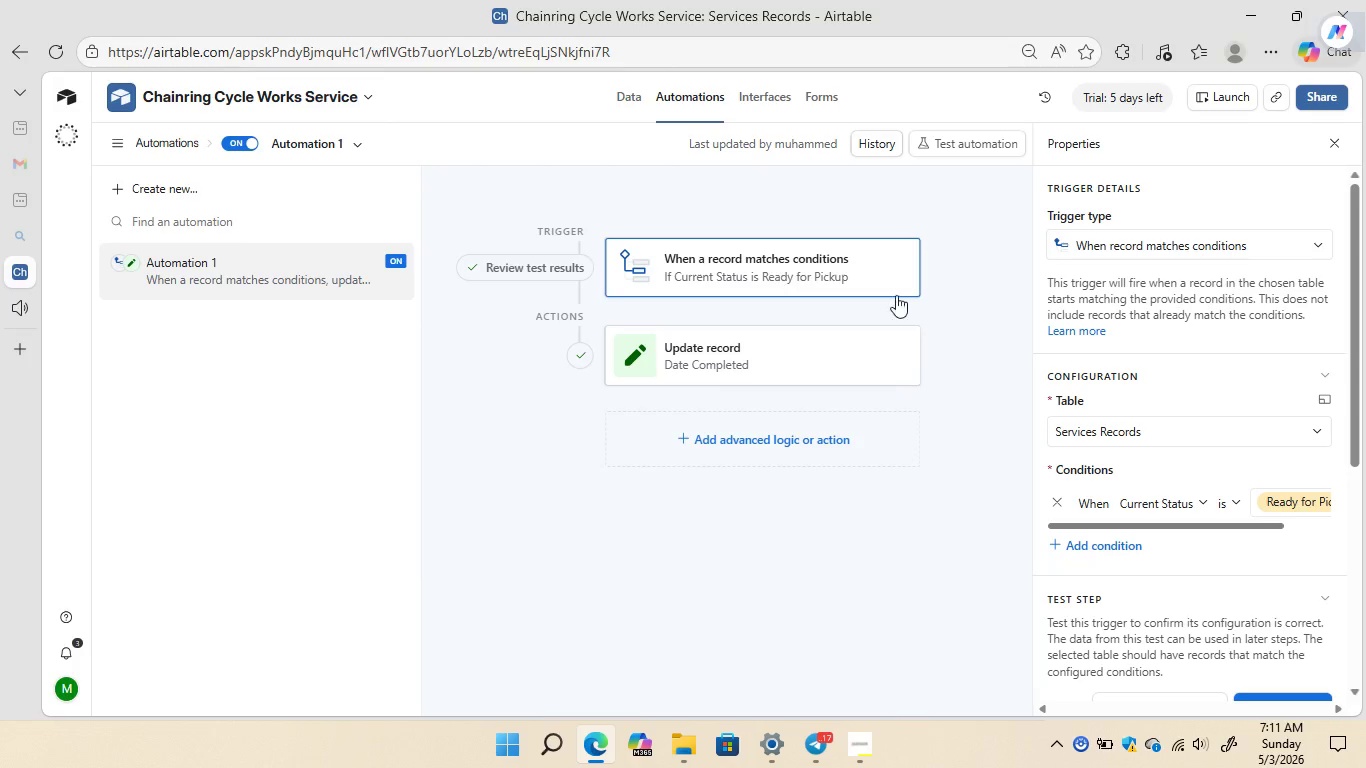 
mouse_move([1234, 422])
 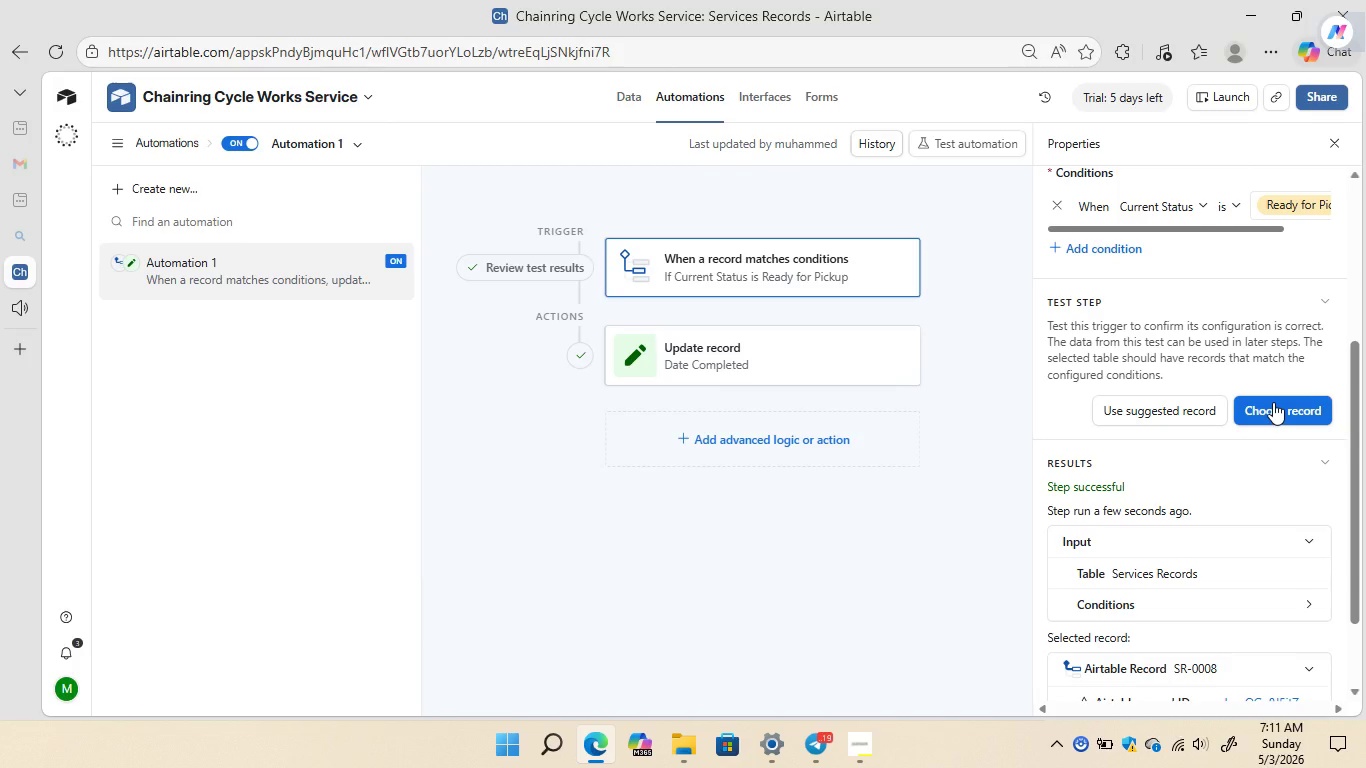 
left_click([1273, 402])
 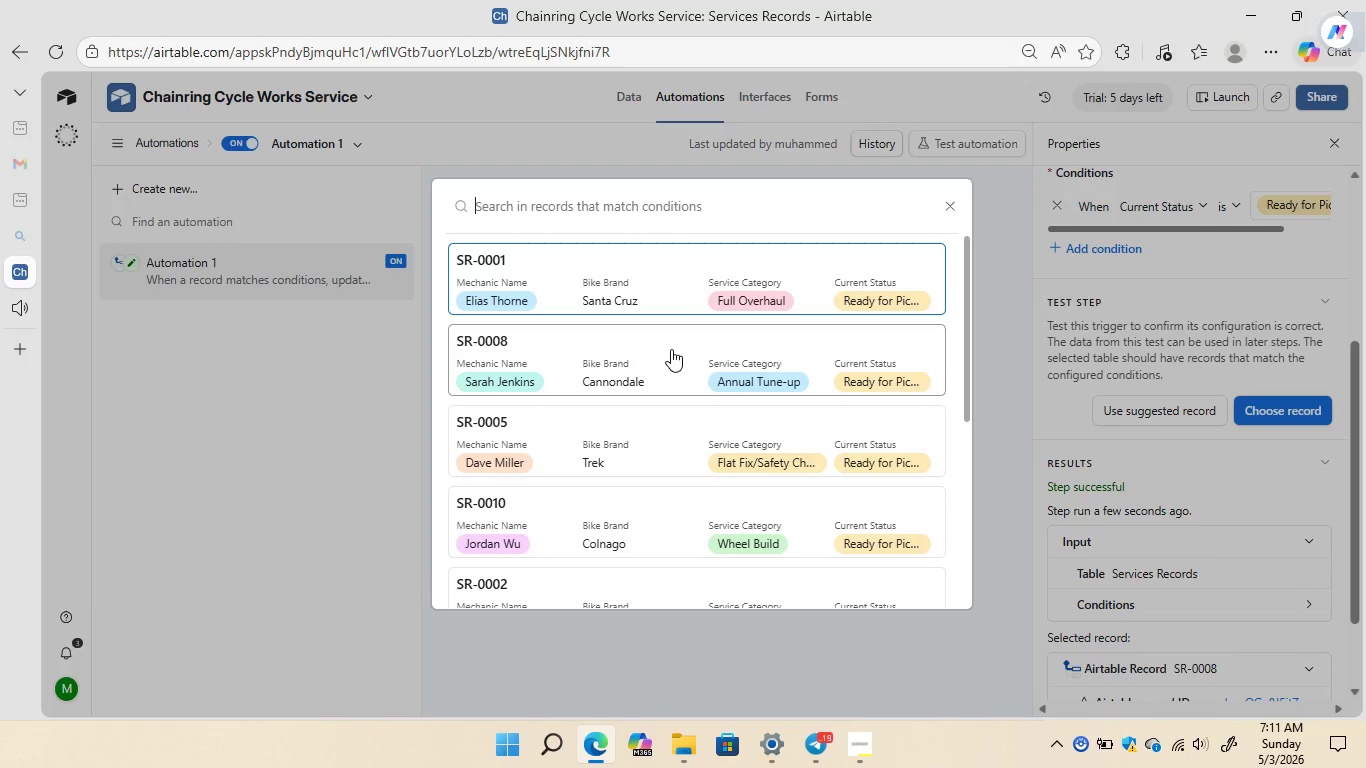 
left_click([665, 353])
 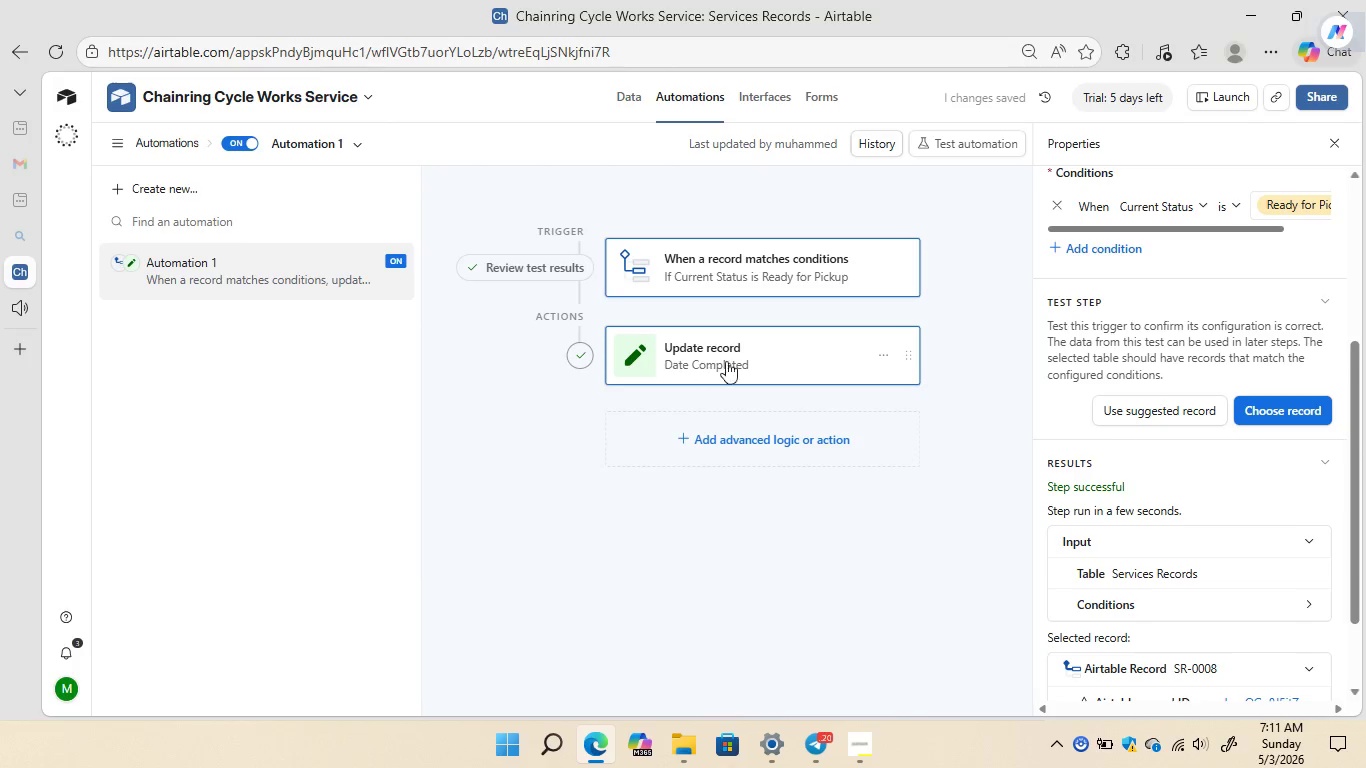 
left_click([732, 360])
 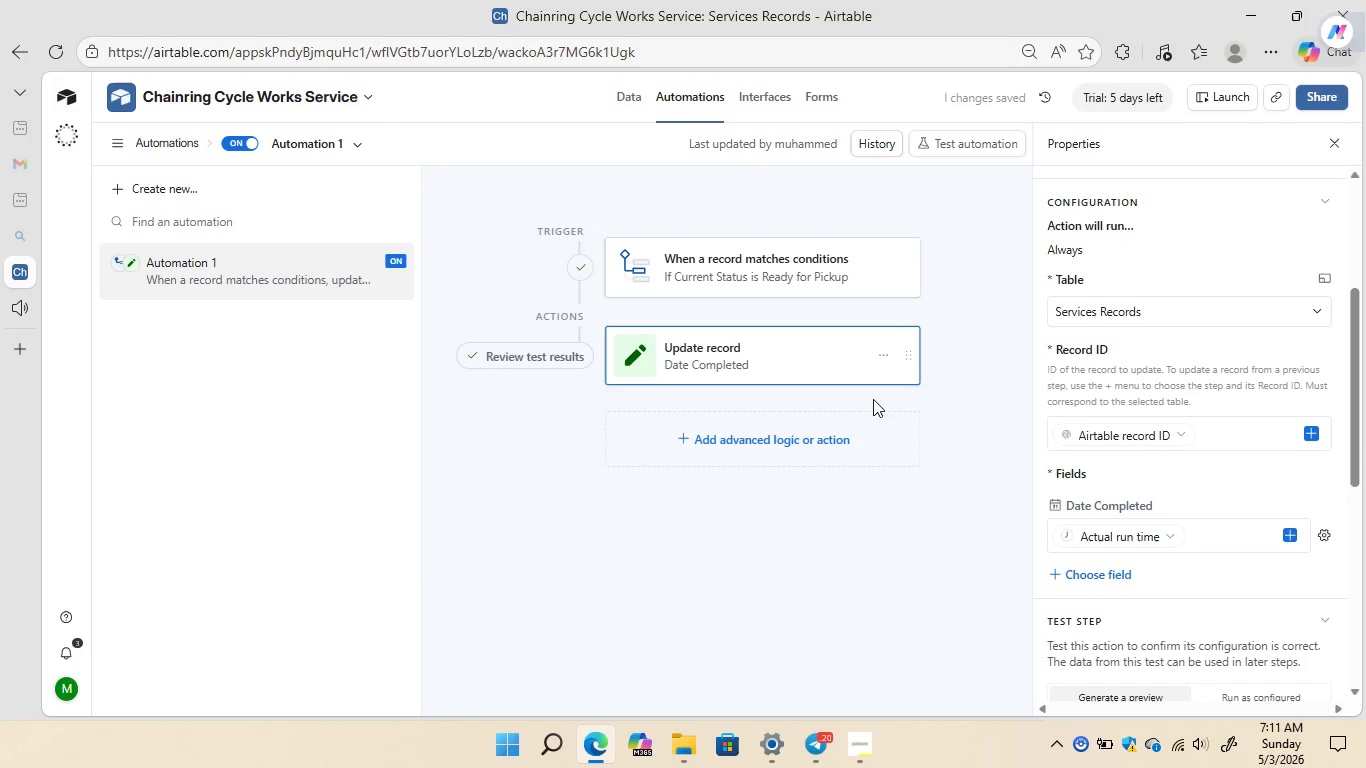 
mouse_move([1101, 482])
 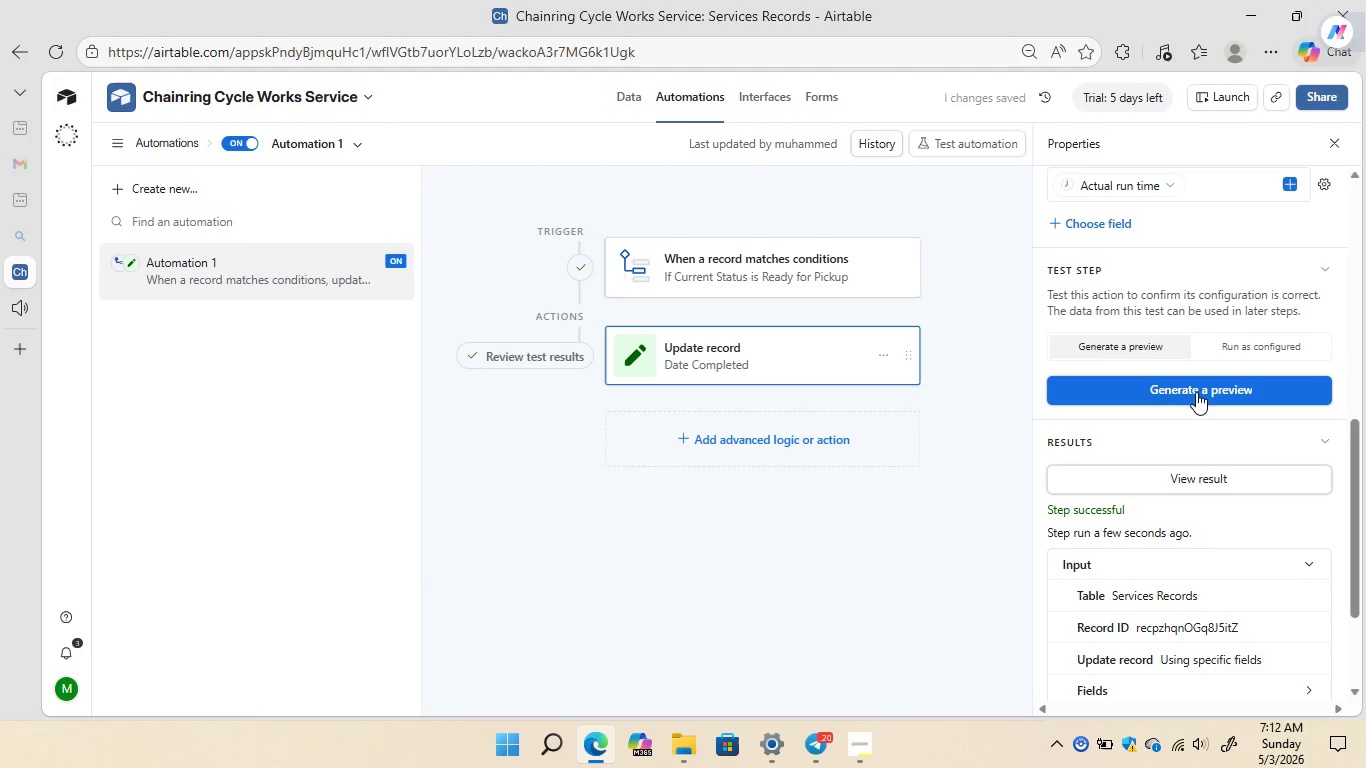 
left_click([1196, 392])
 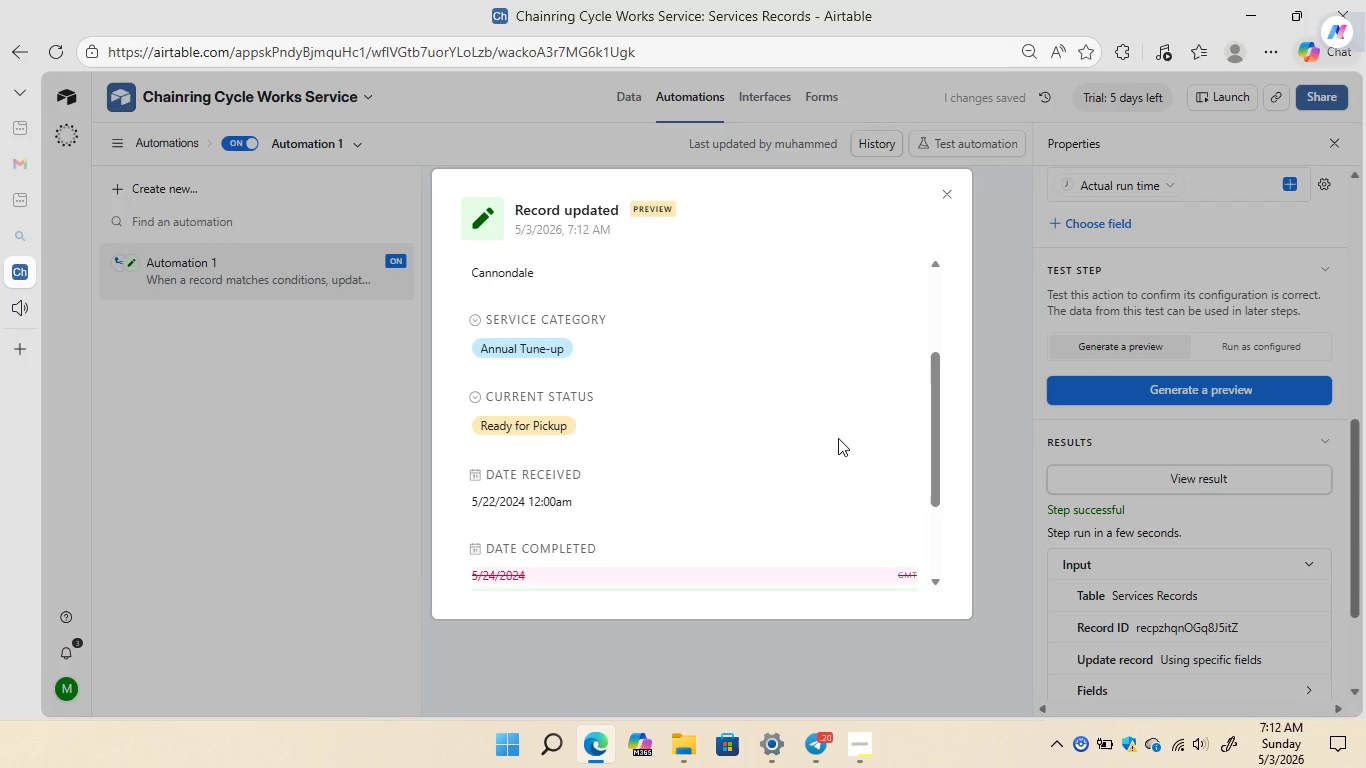 
wait(8.88)
 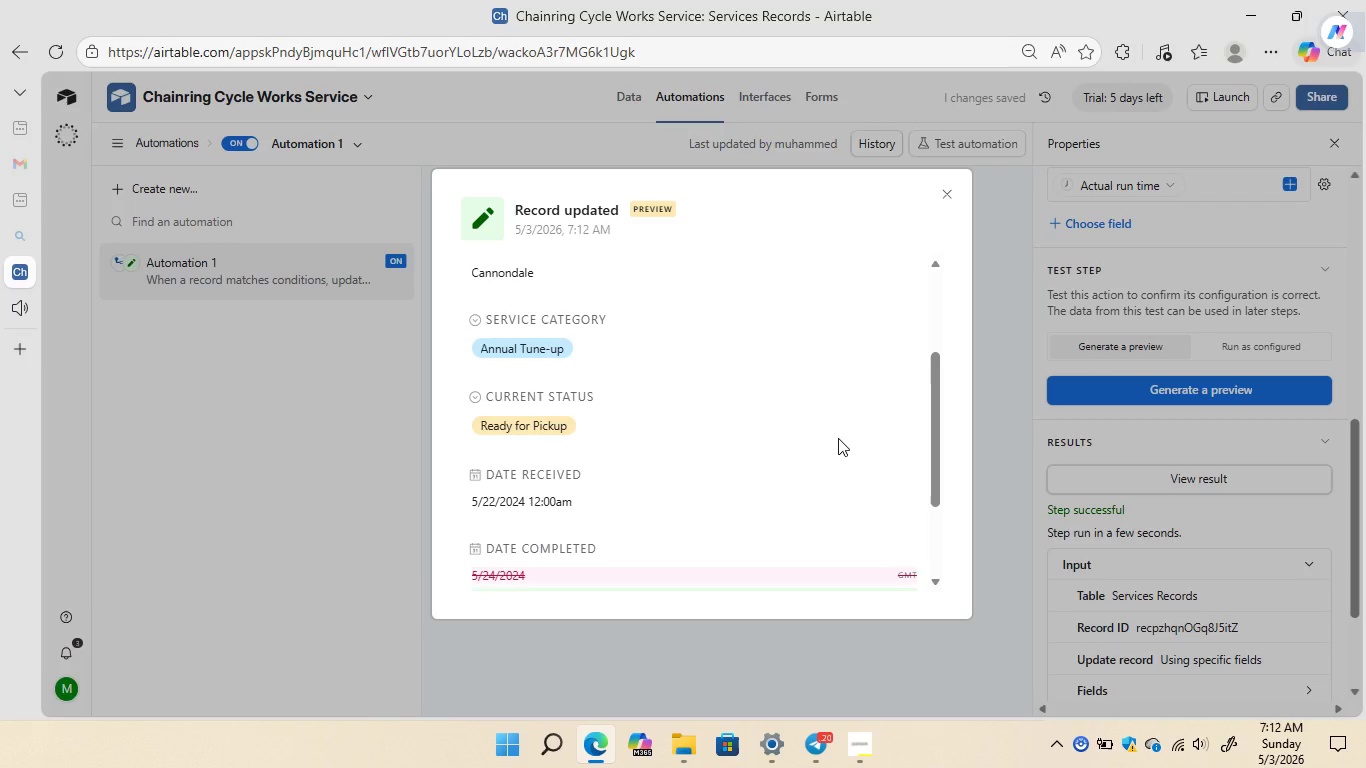 
left_click([946, 192])
 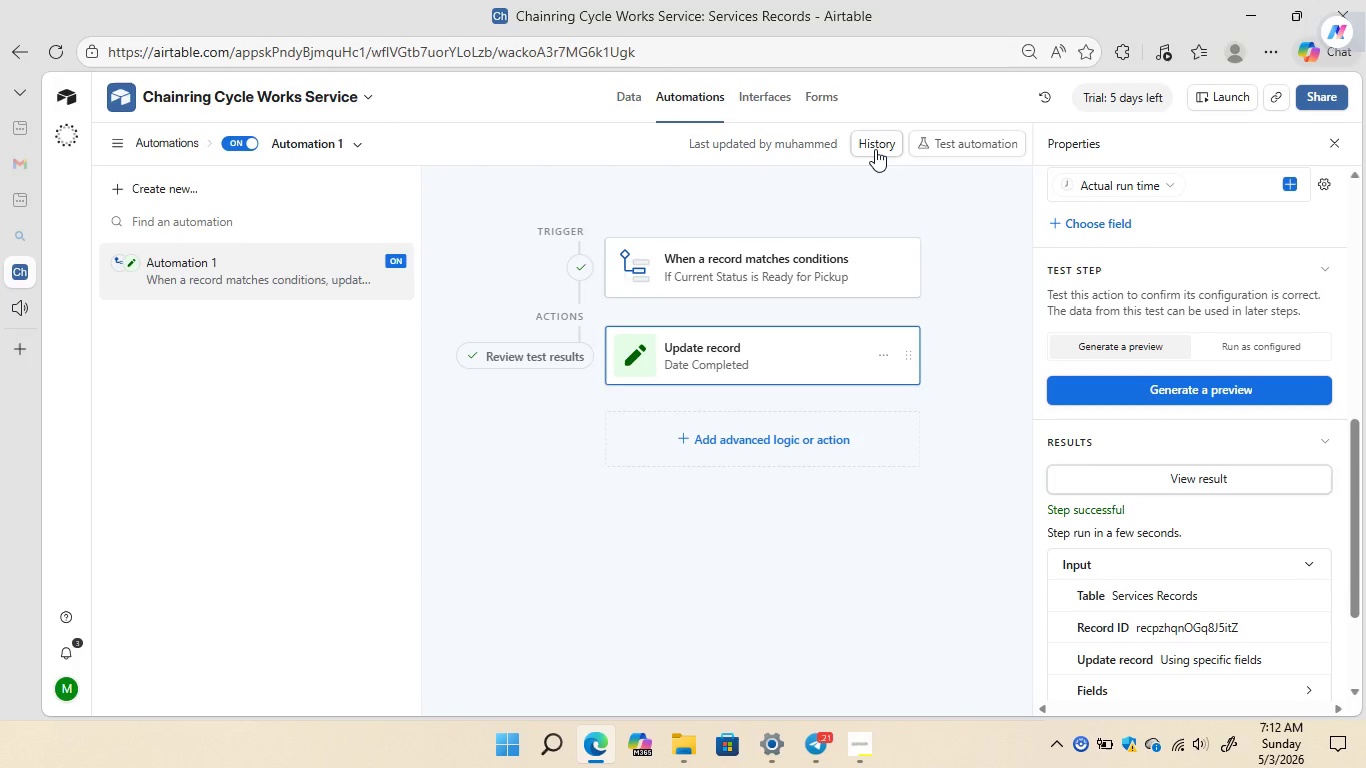 
left_click([875, 149])
 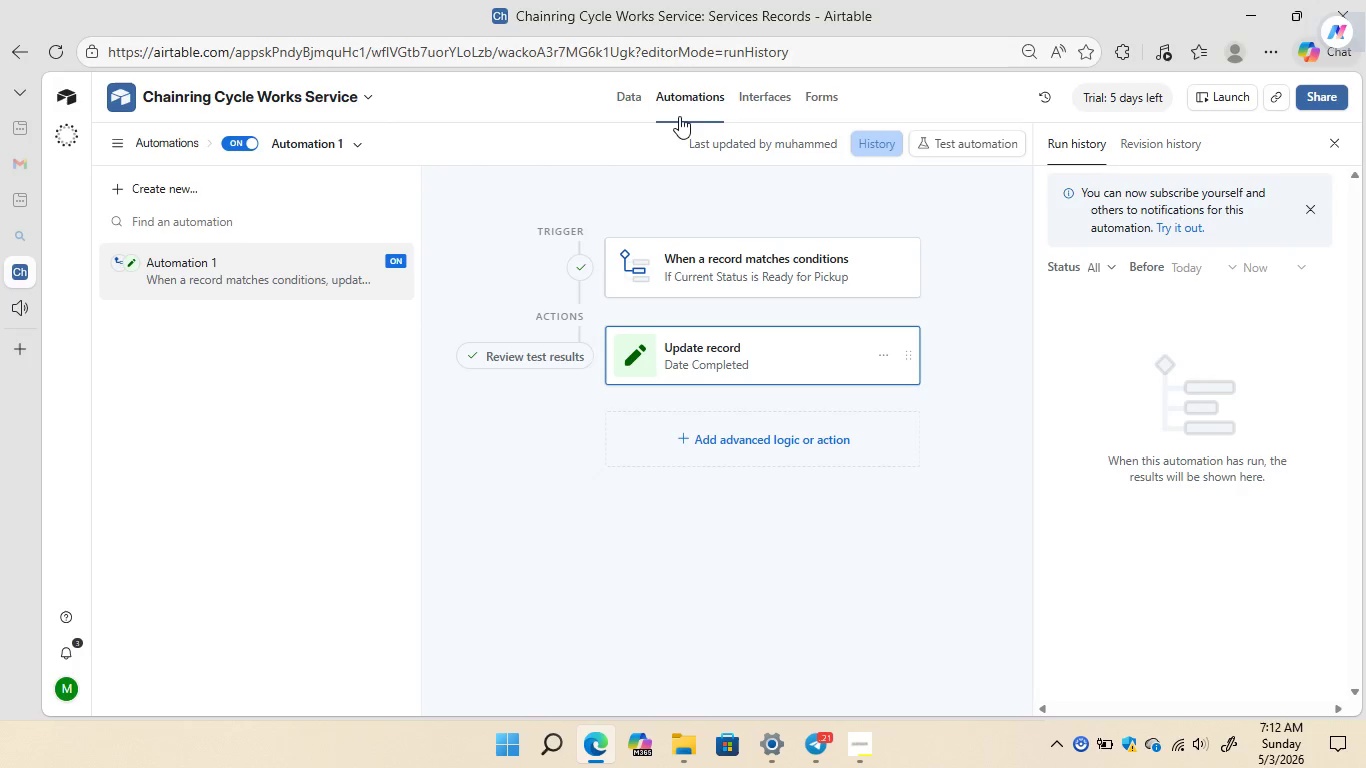 
left_click([623, 97])
 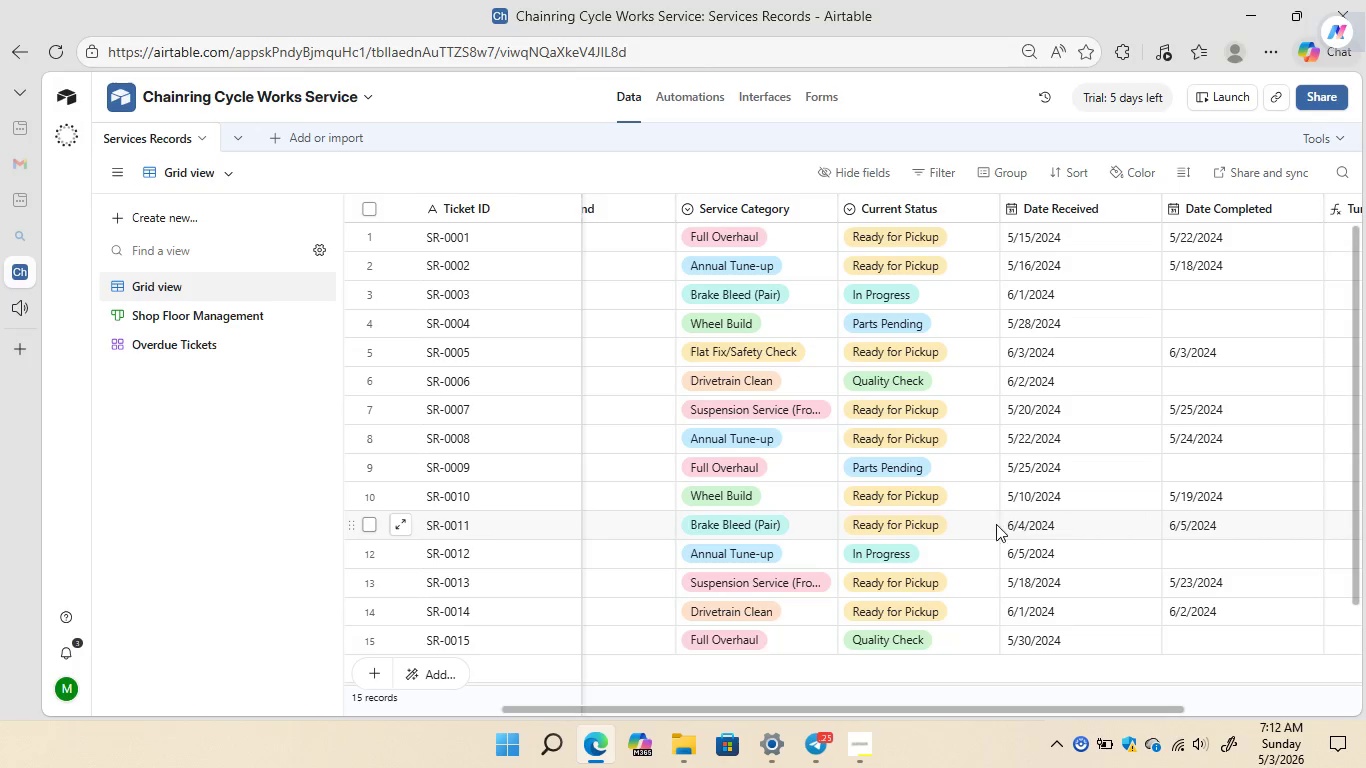 
wait(30.33)
 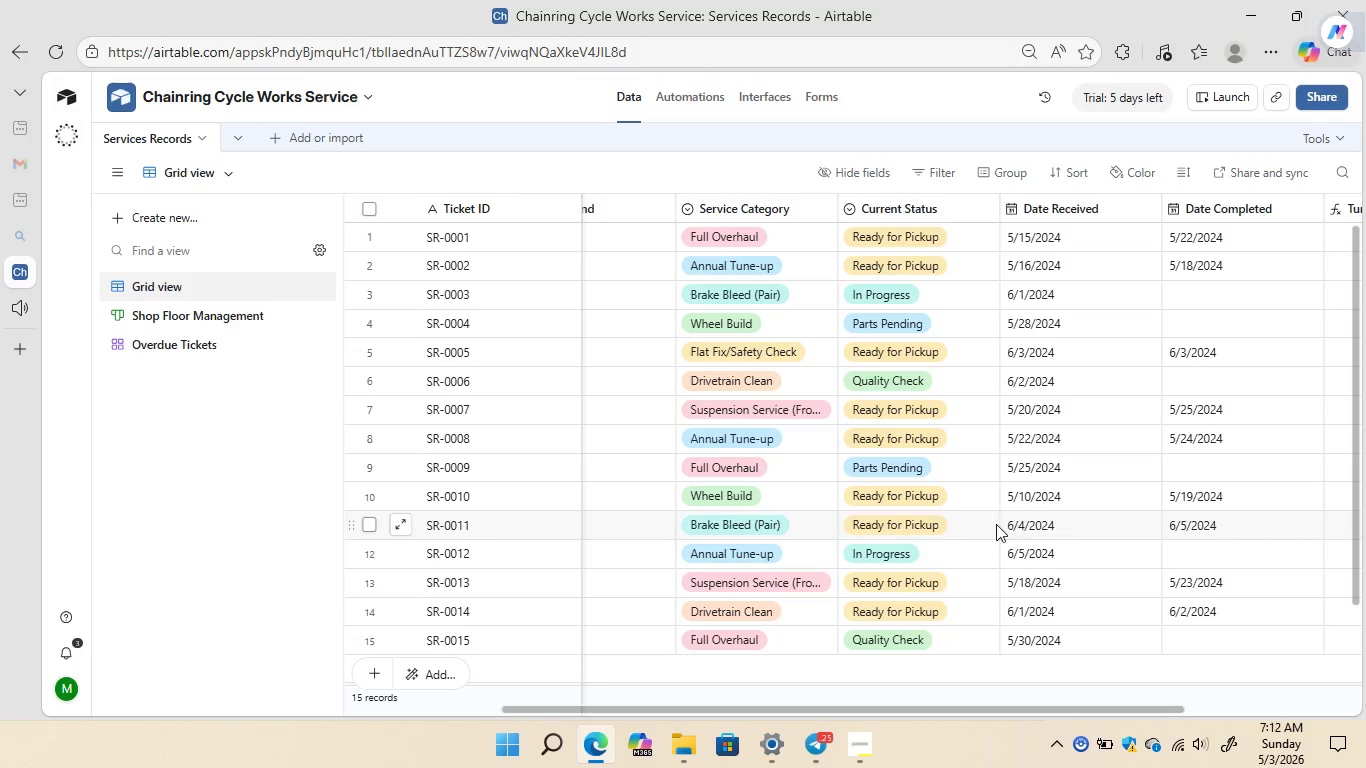 
double_click([987, 313])
 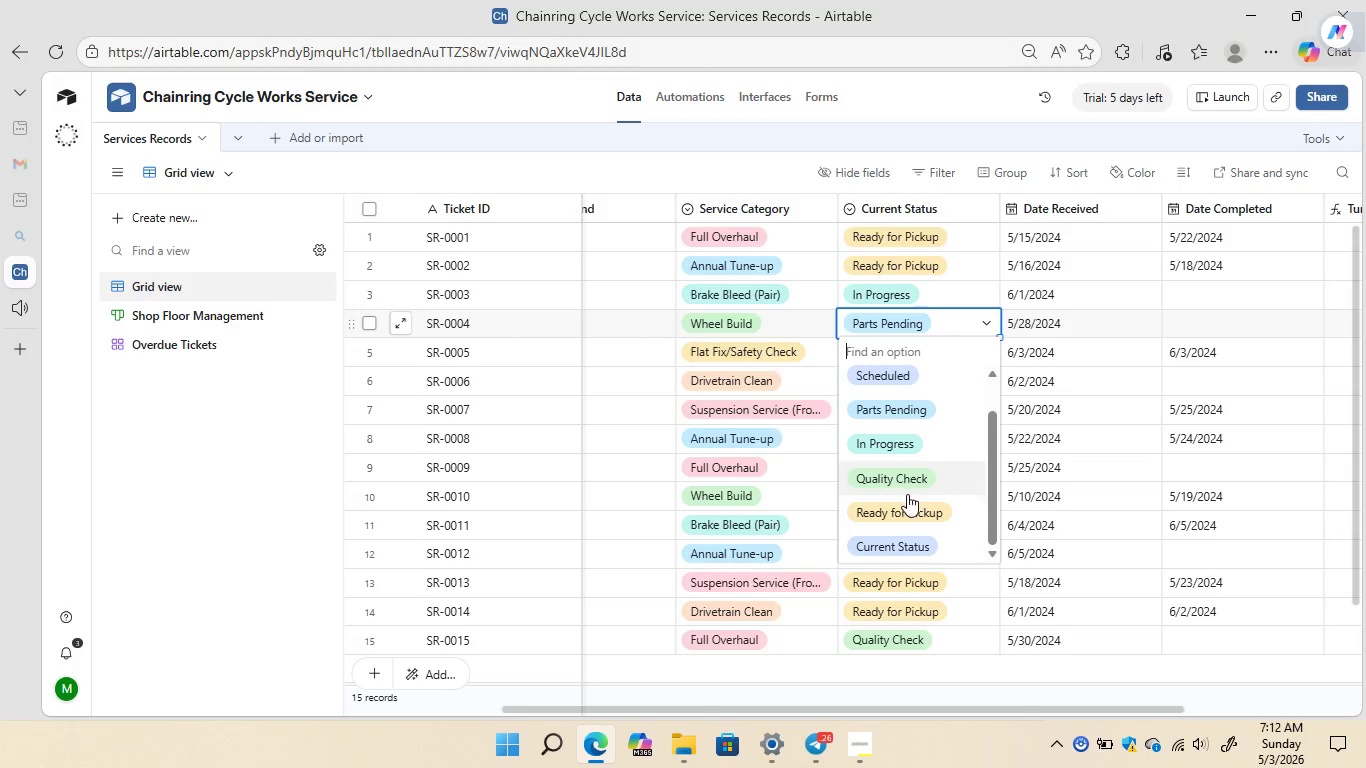 
left_click([907, 502])
 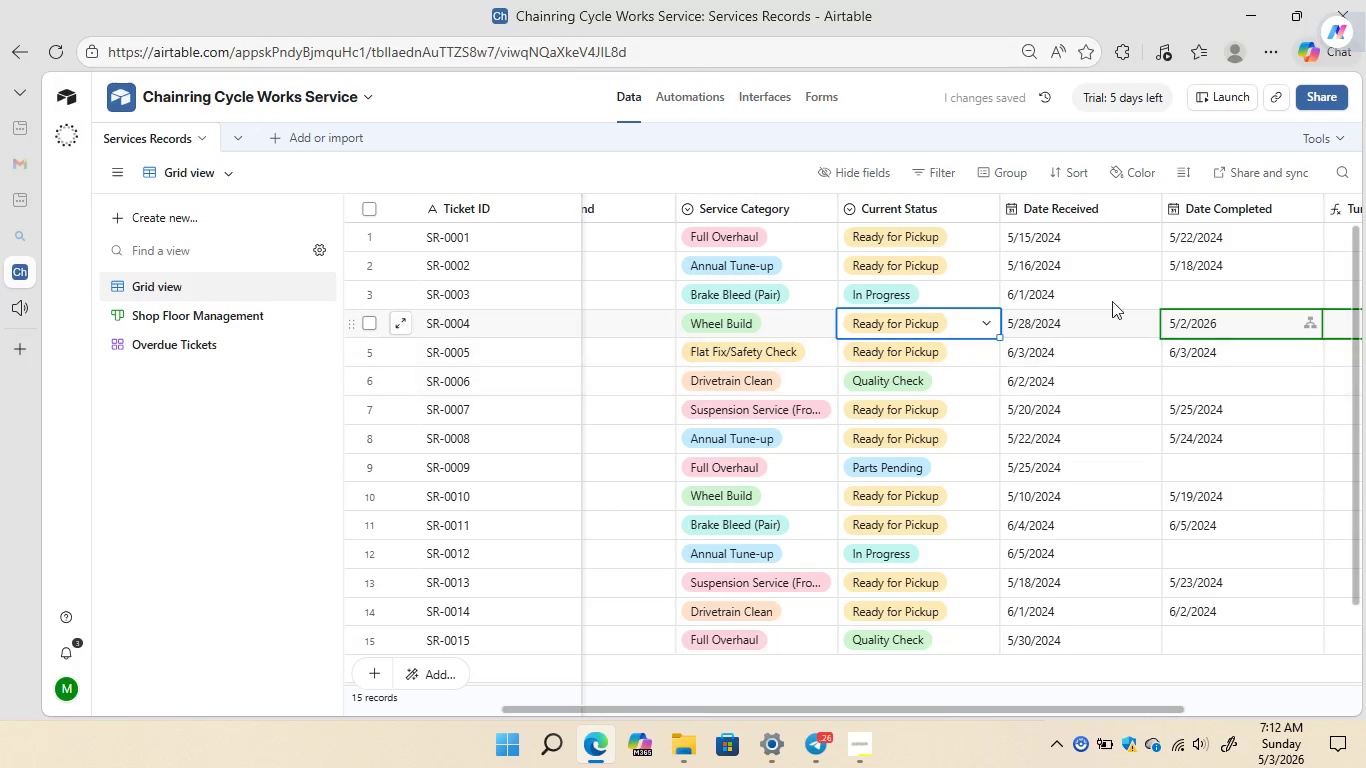 
wait(5.63)
 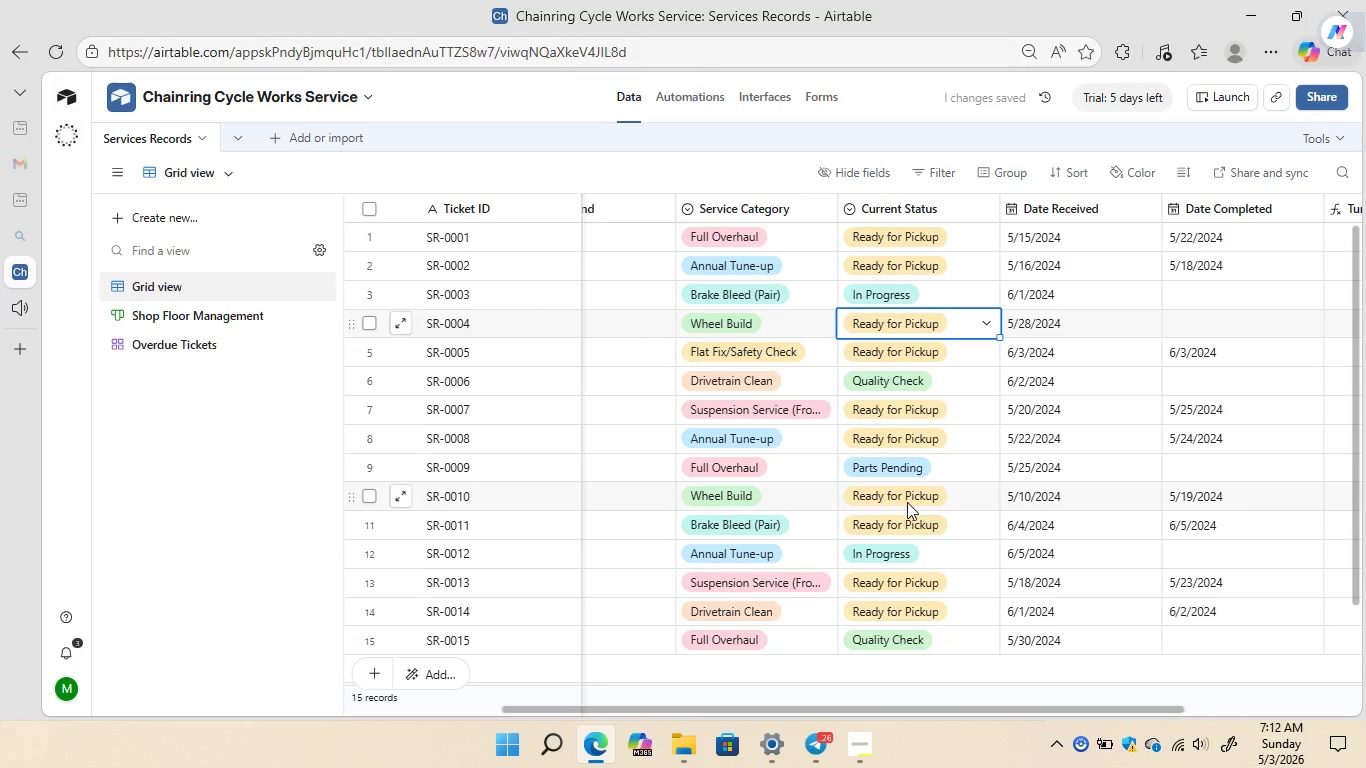 
mouse_move([883, 425])
 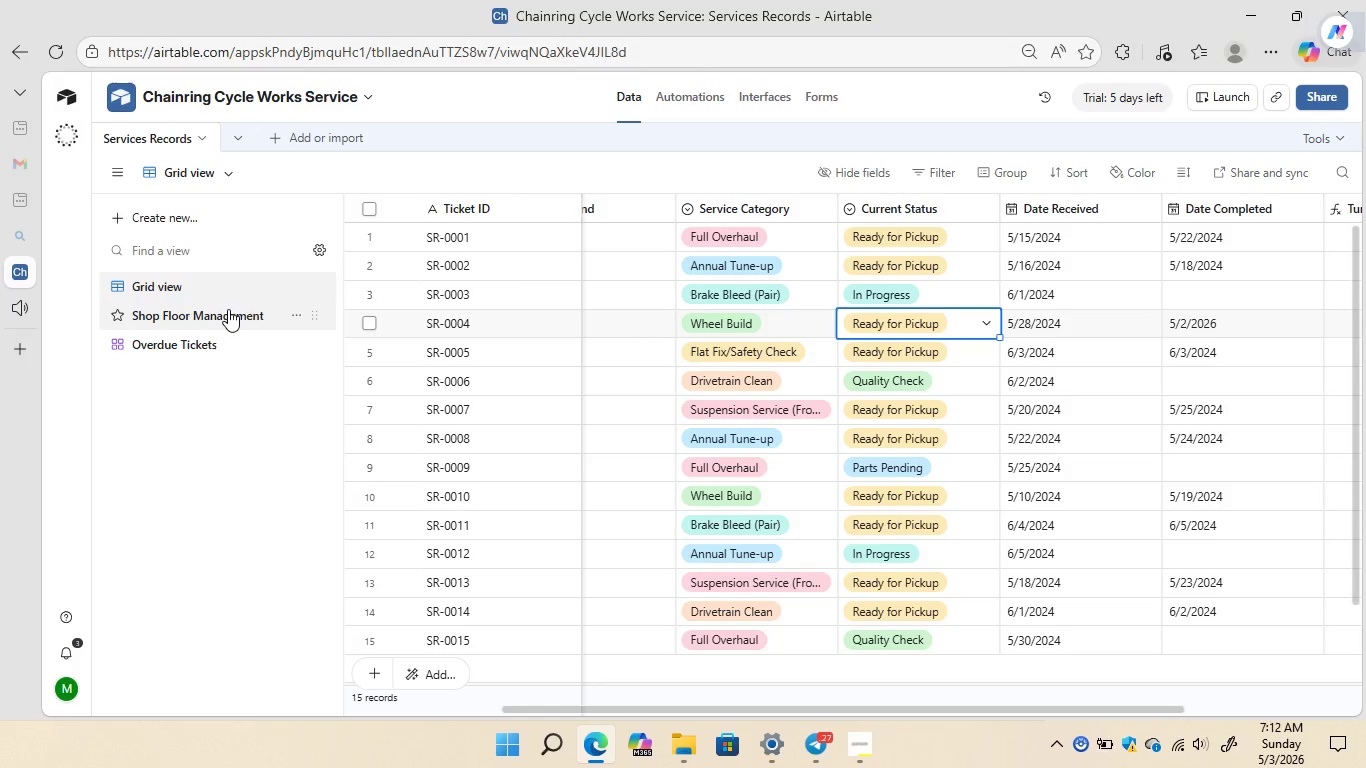 
left_click([228, 309])
 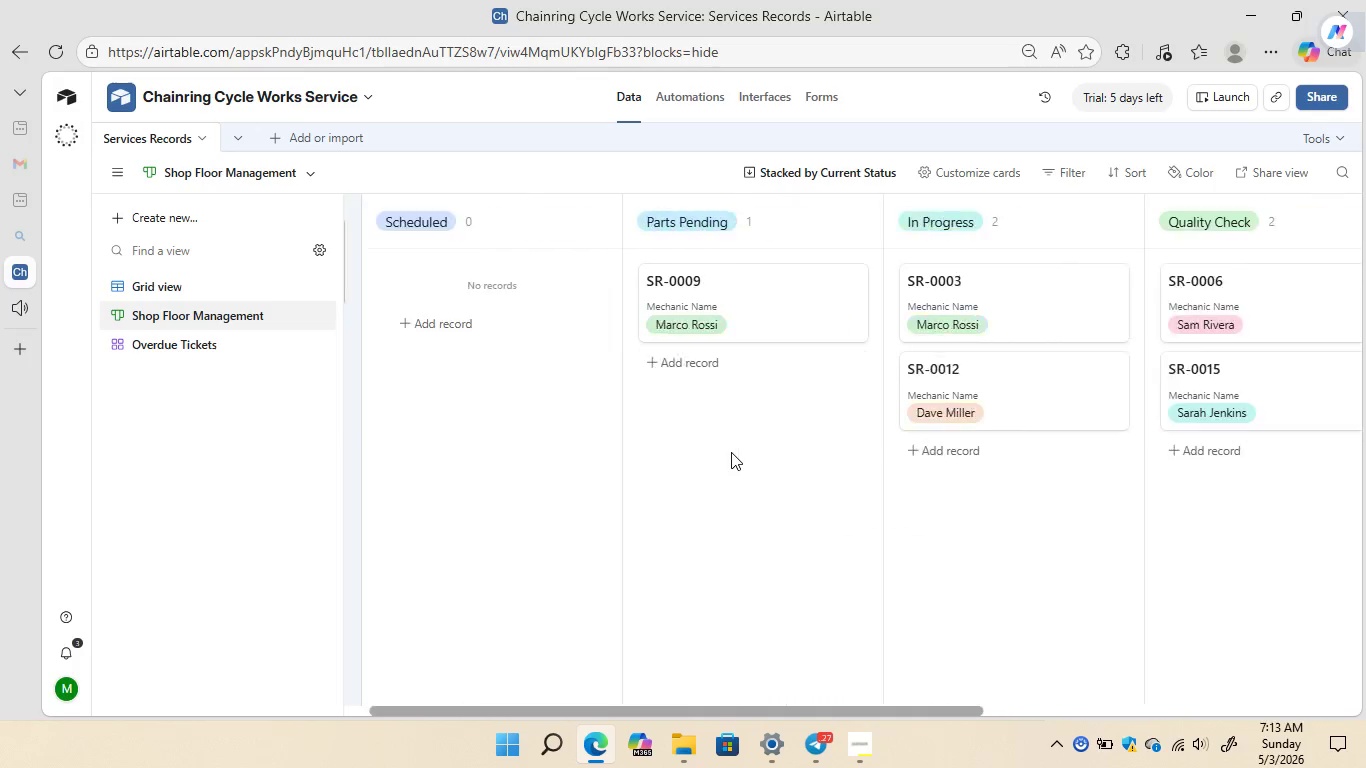 
wait(6.0)
 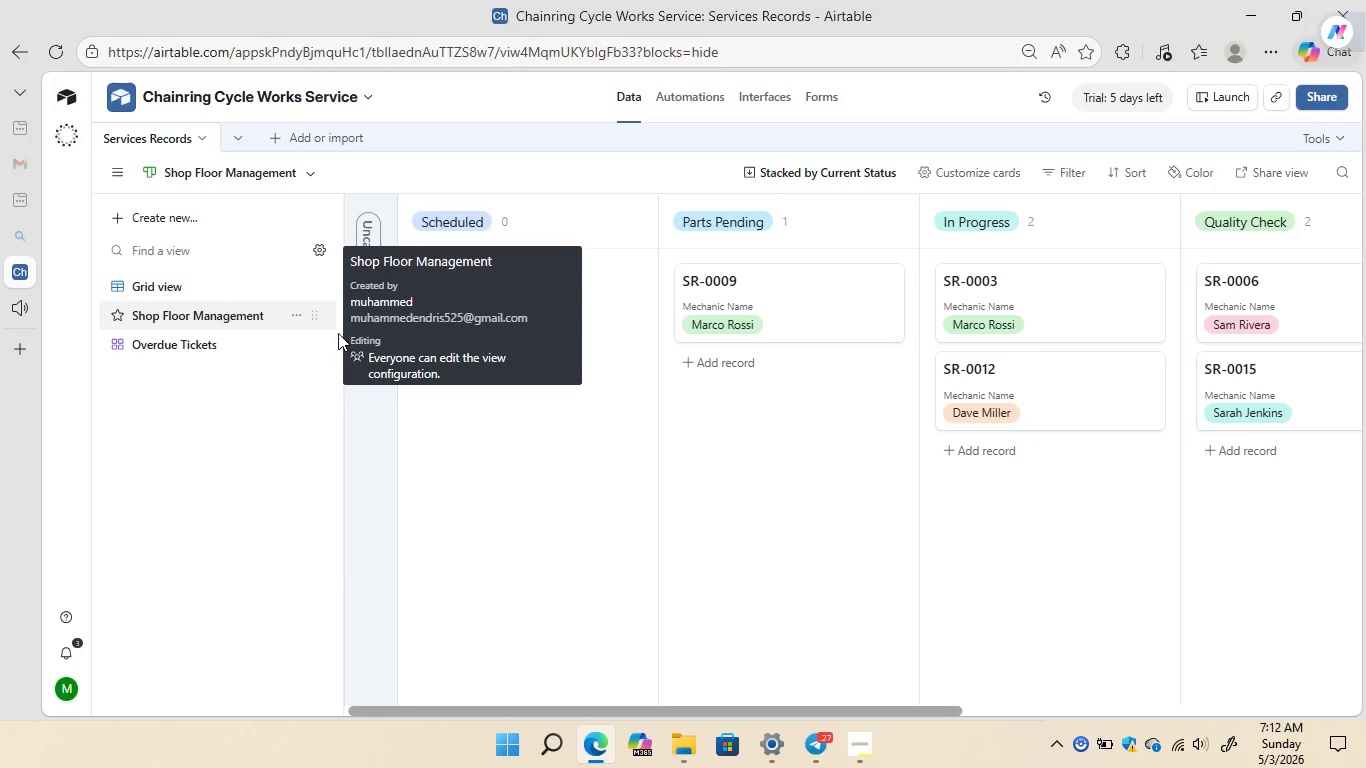 
left_click([171, 353])
 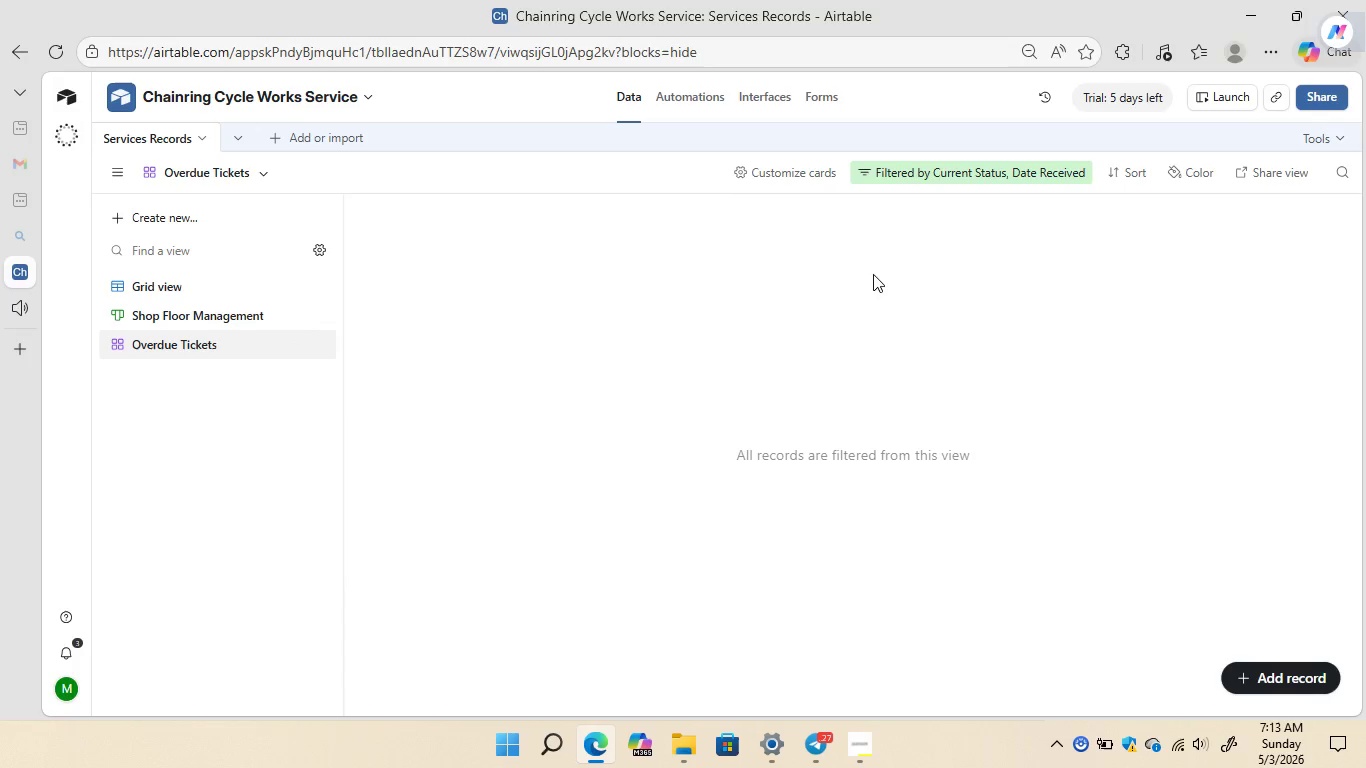 
wait(5.8)
 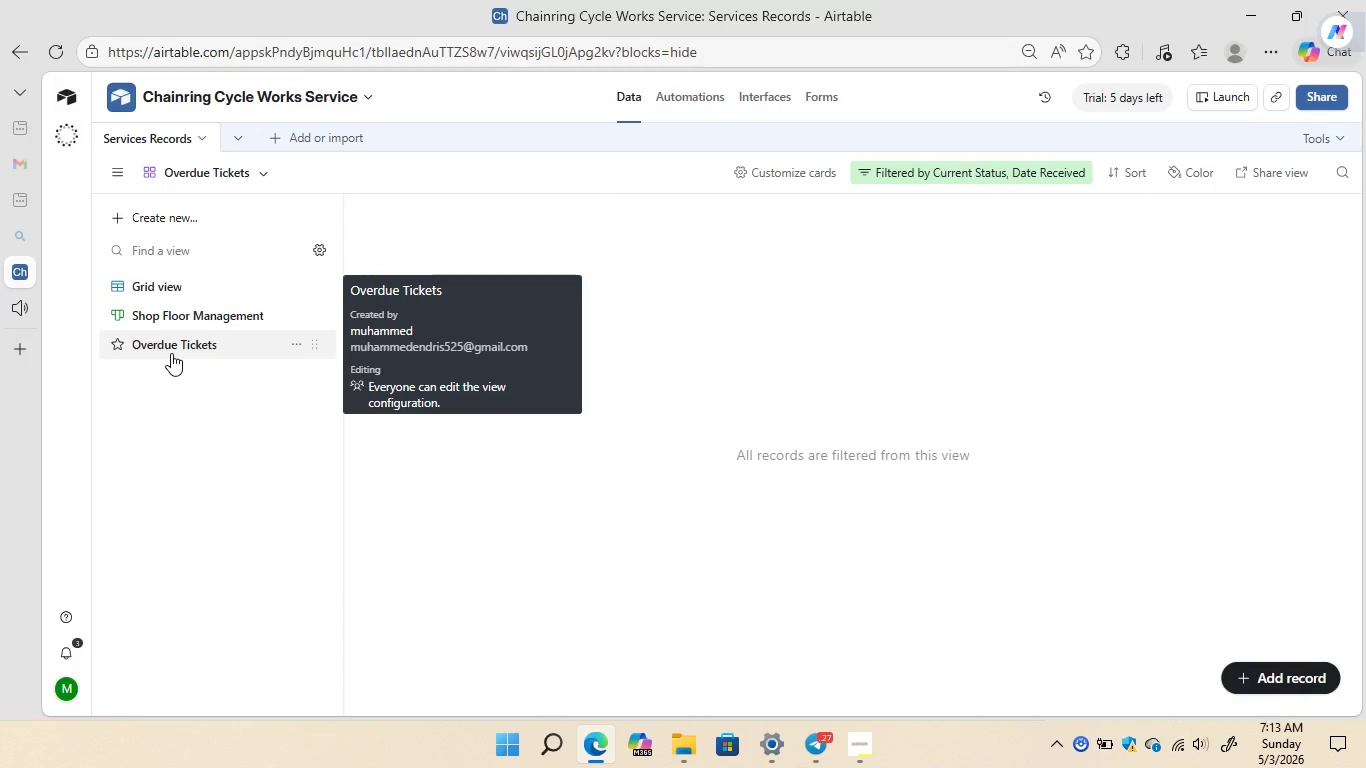 
left_click([1059, 172])
 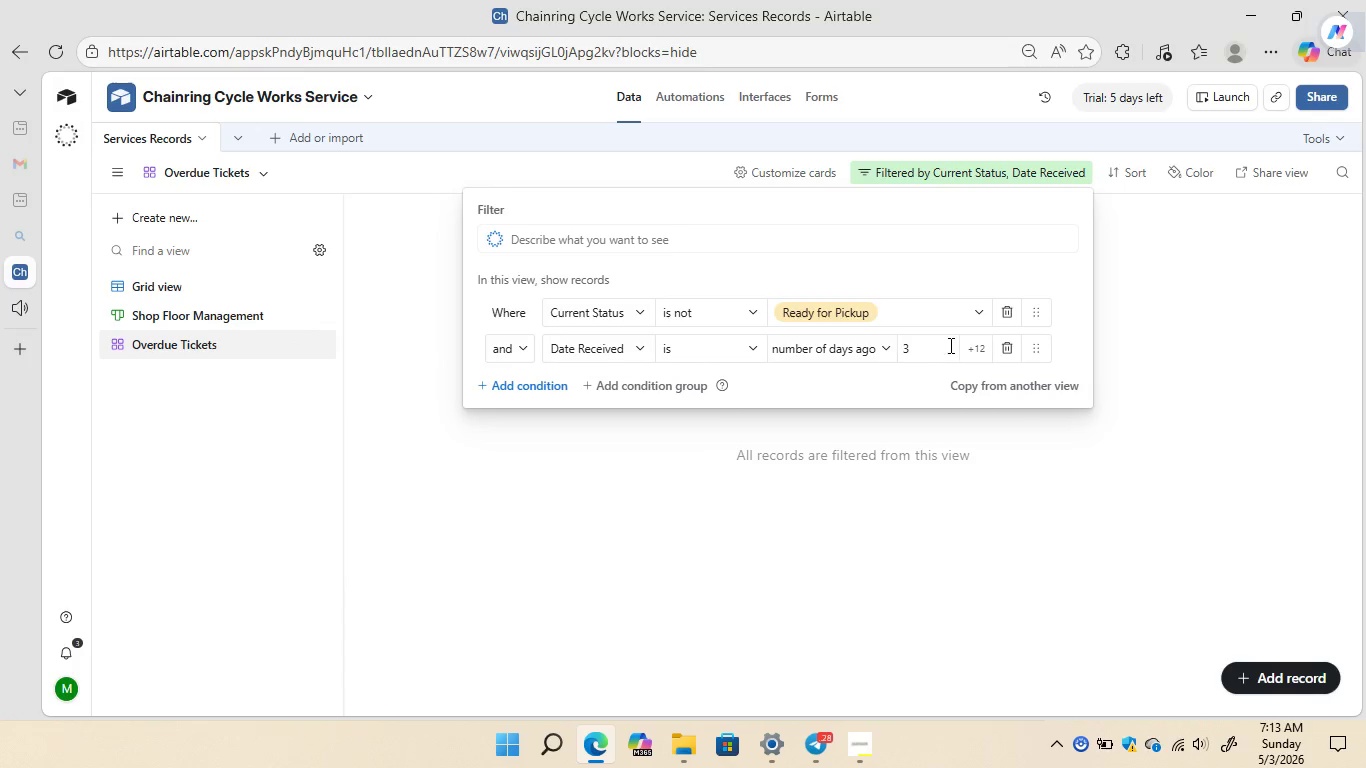 
wait(8.94)
 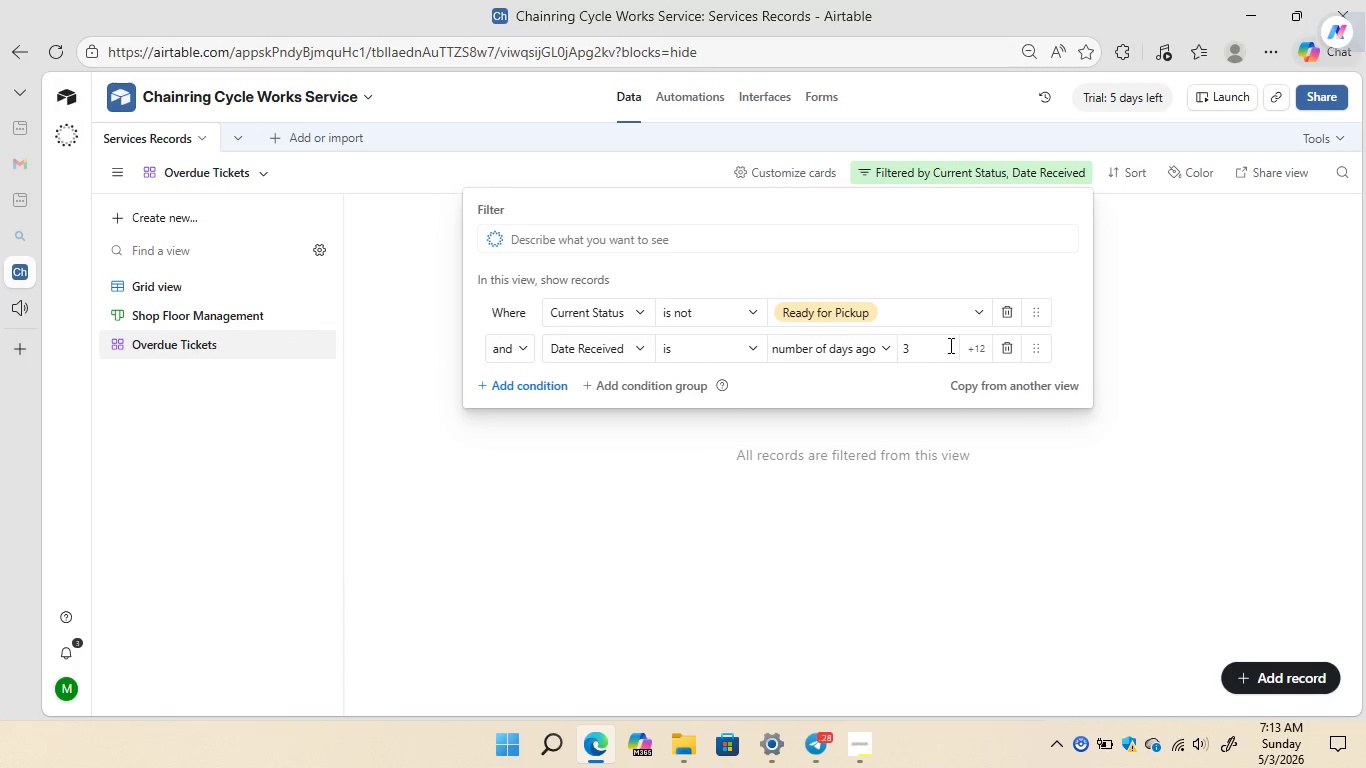 
left_click([674, 511])
 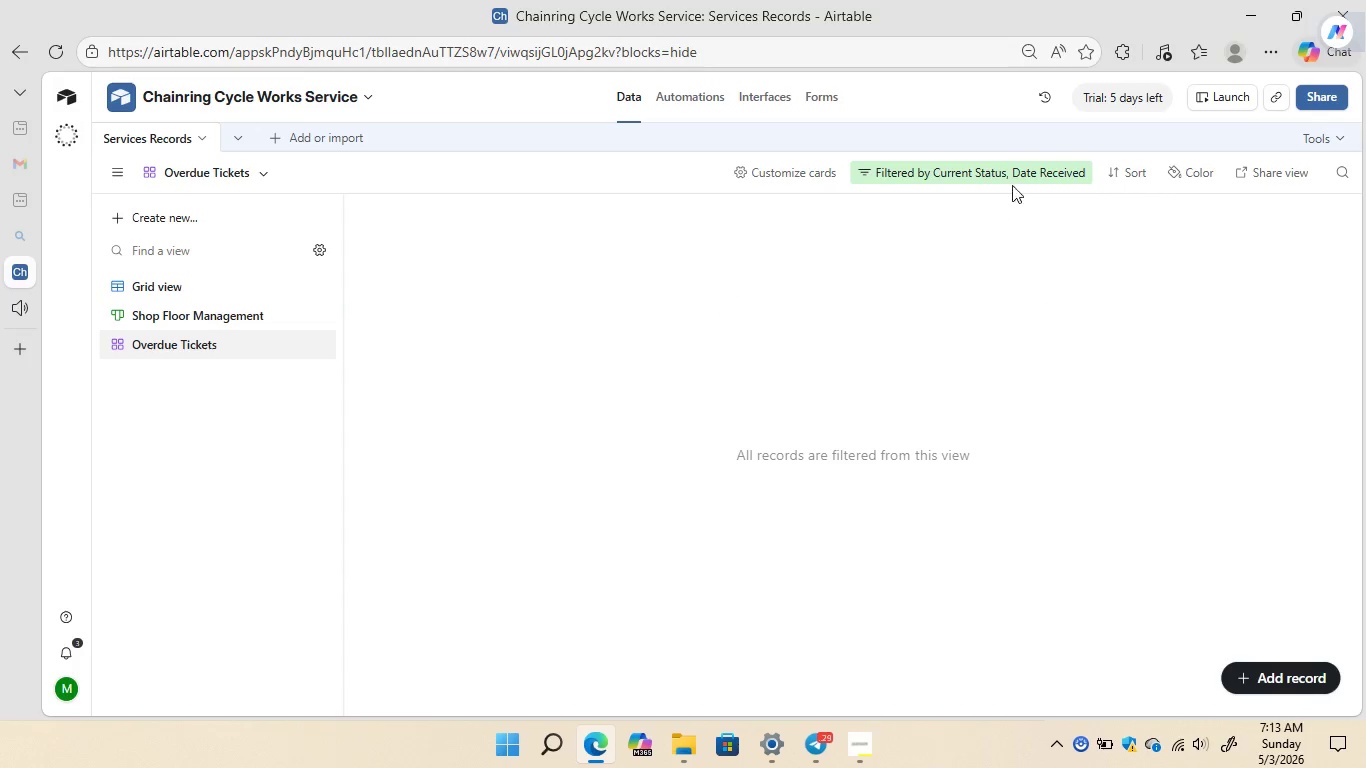 
left_click([1048, 174])
 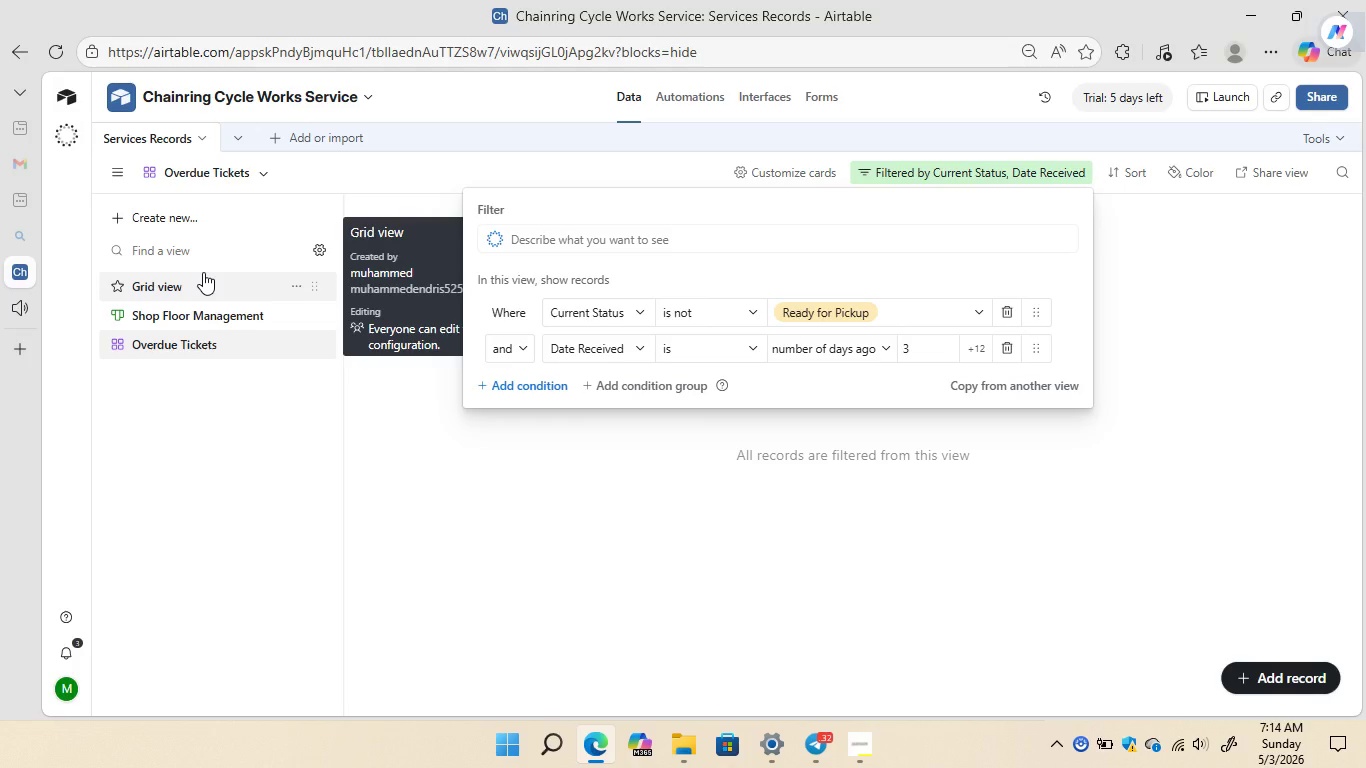 
wait(77.41)
 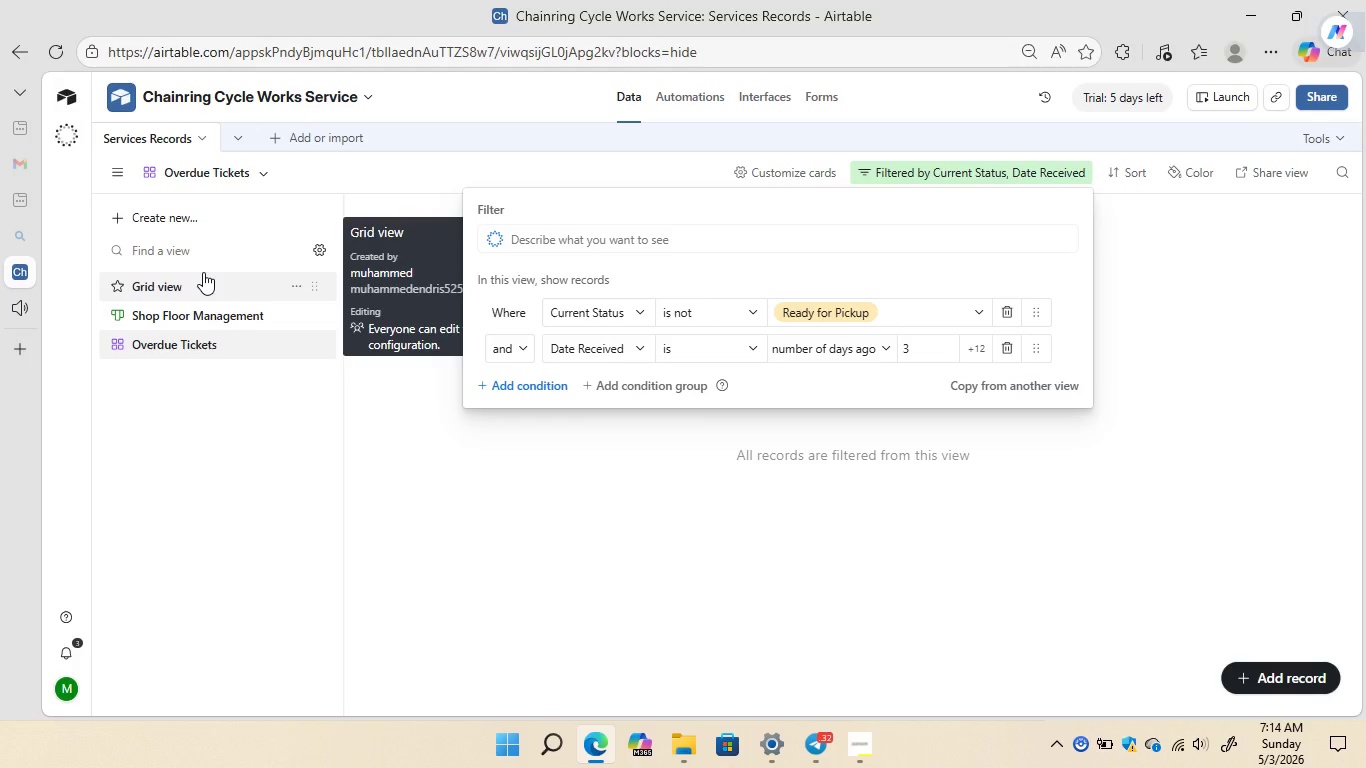 
left_click([203, 272])
 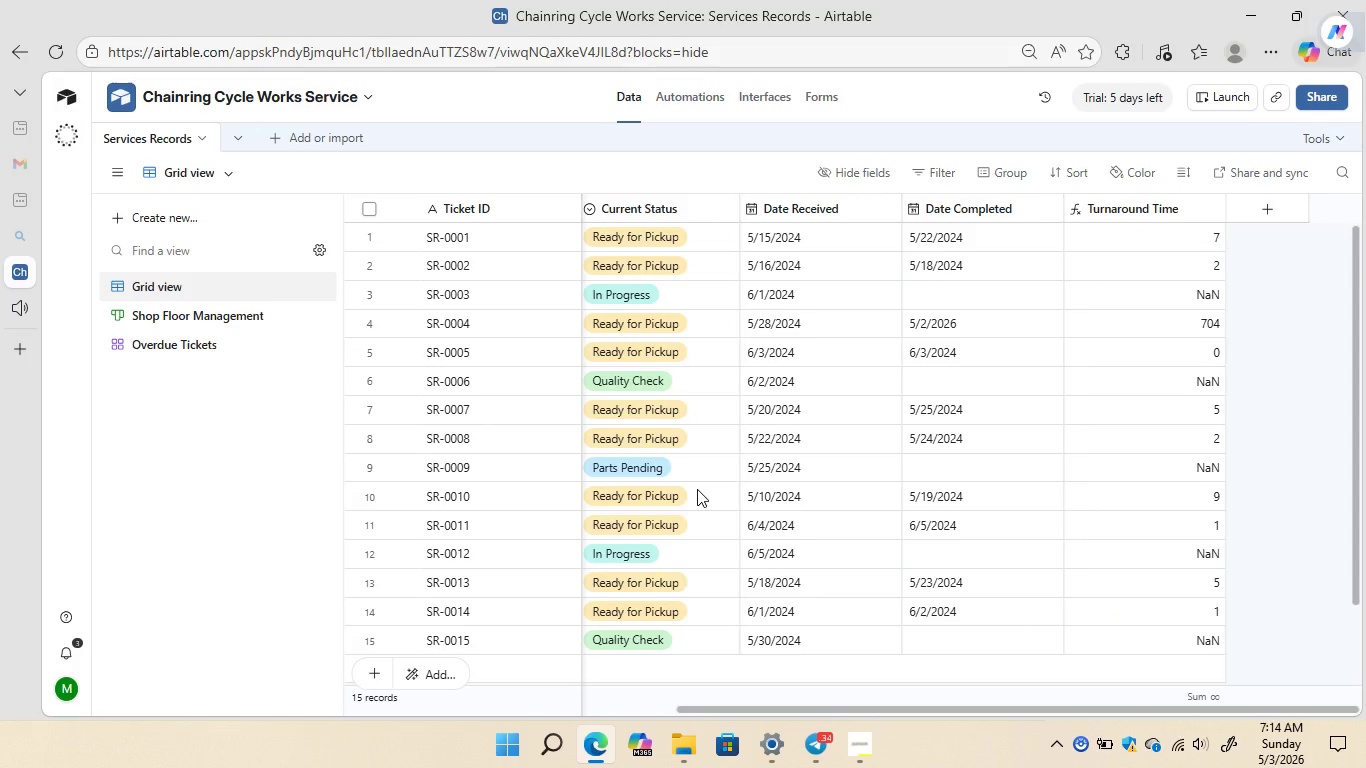 
wait(6.94)
 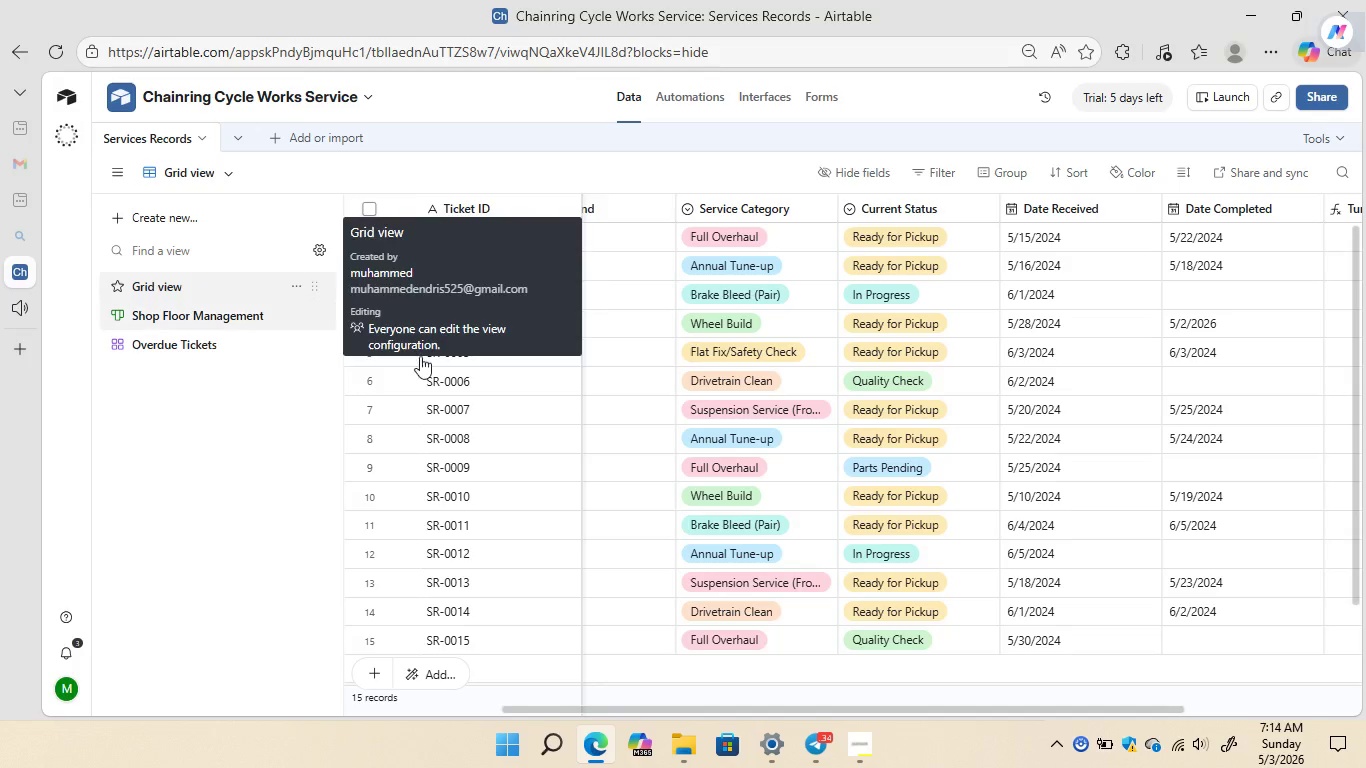 
left_click([677, 101])
 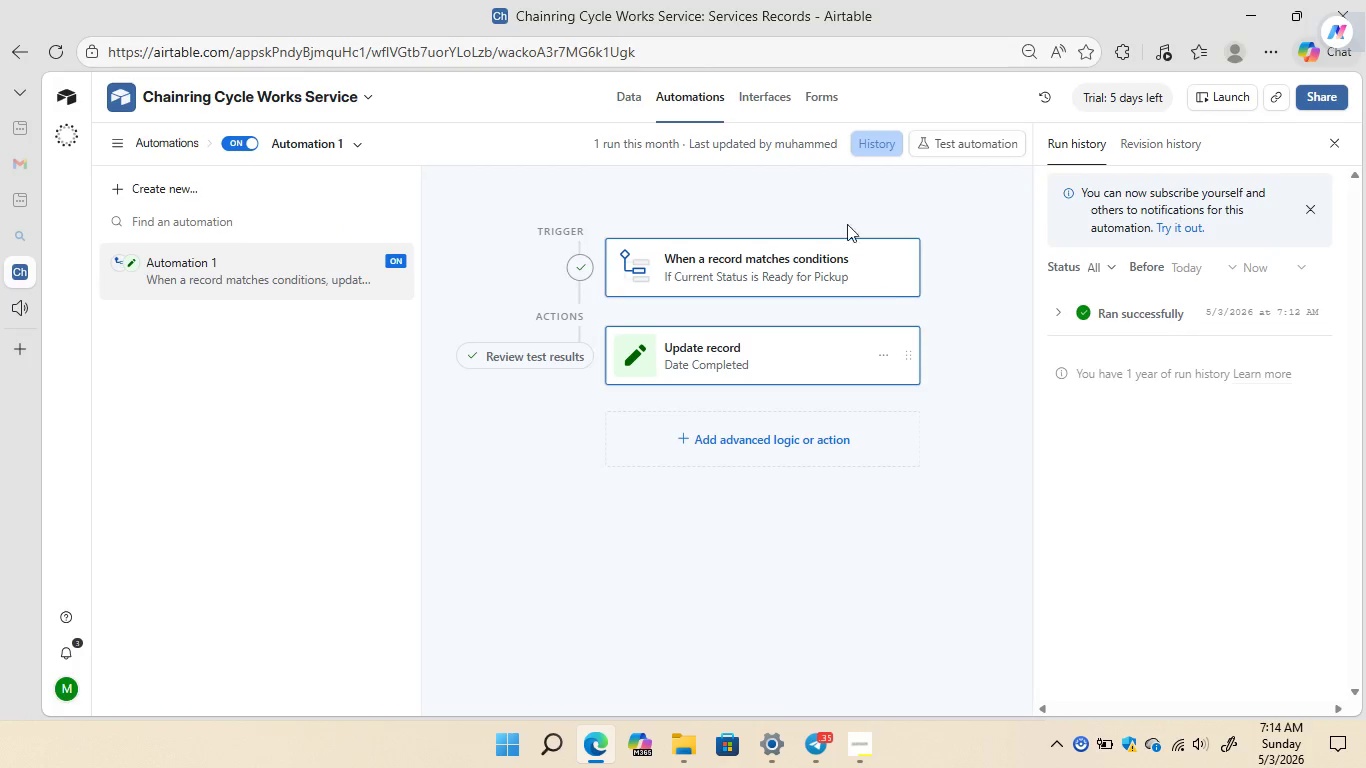 
wait(6.16)
 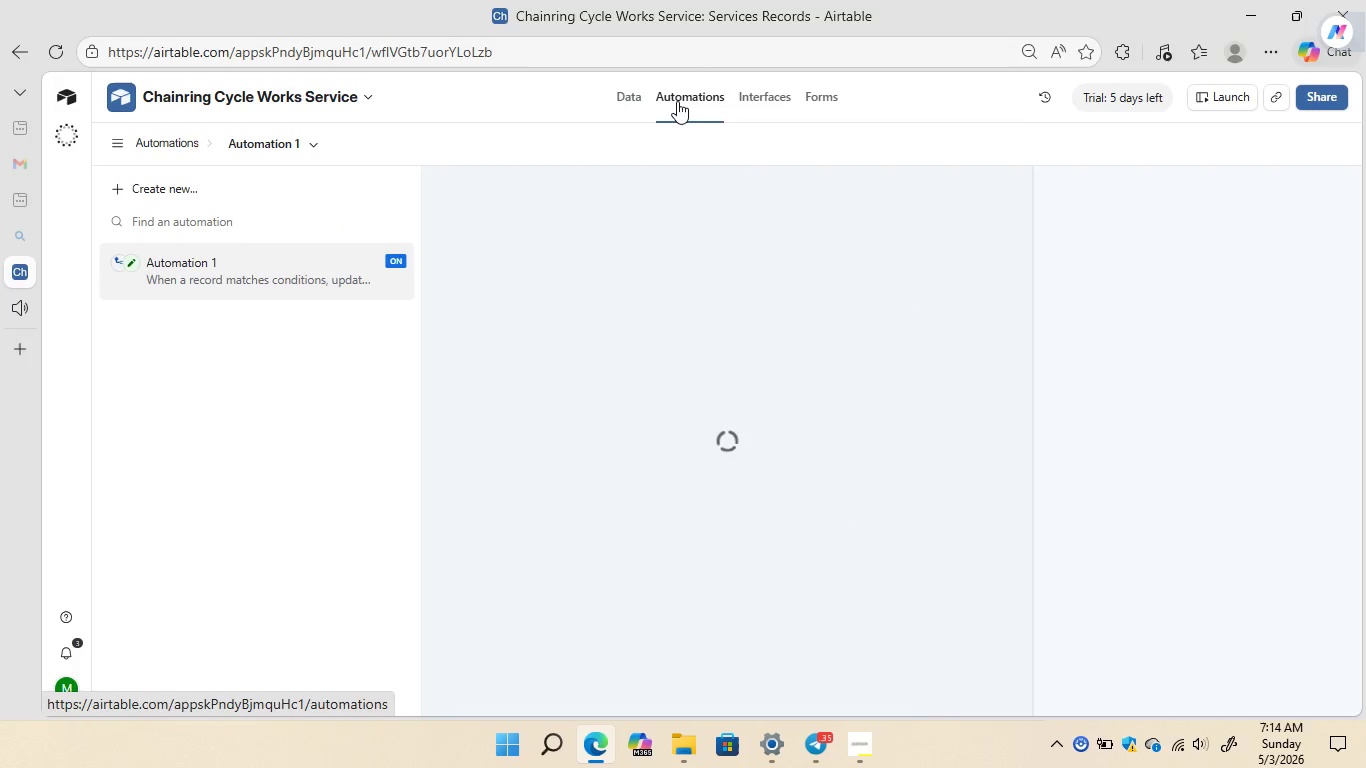 
left_click([758, 90])
 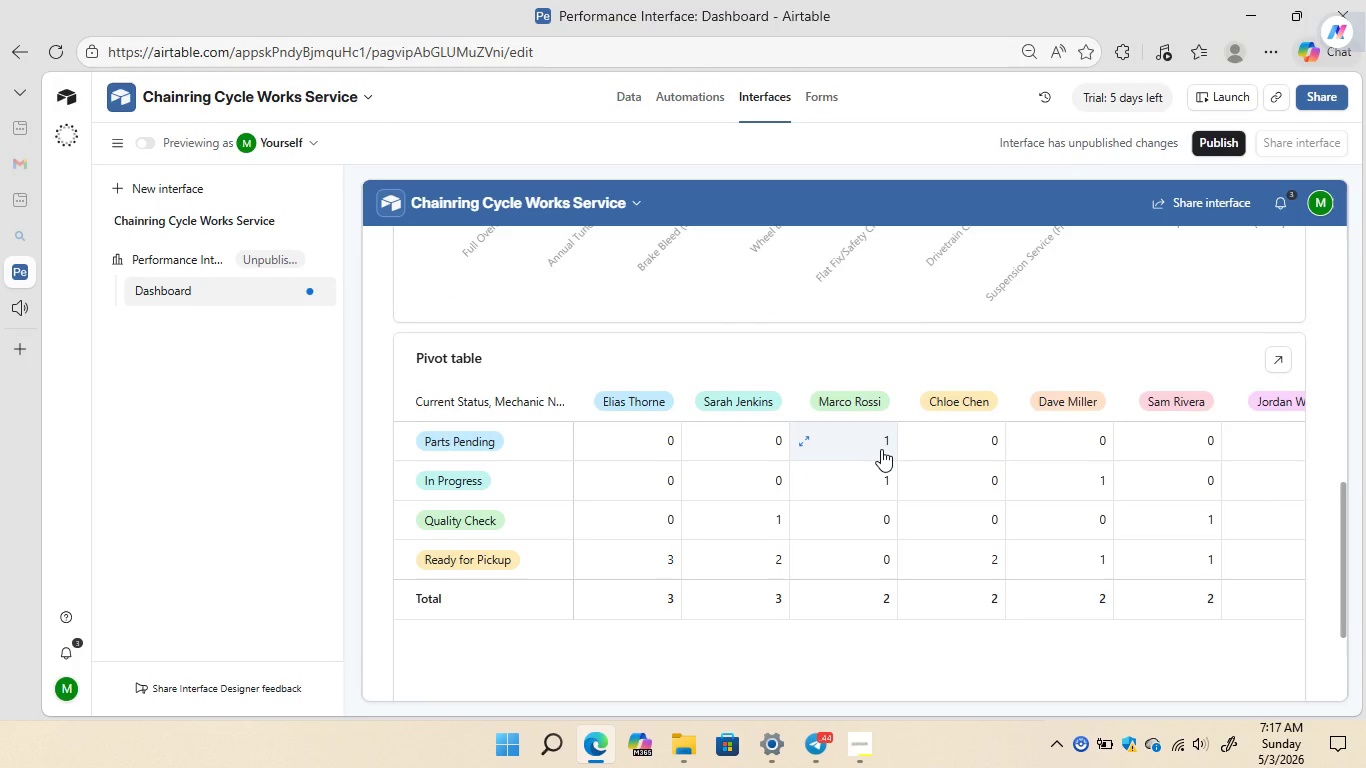 
wait(178.25)
 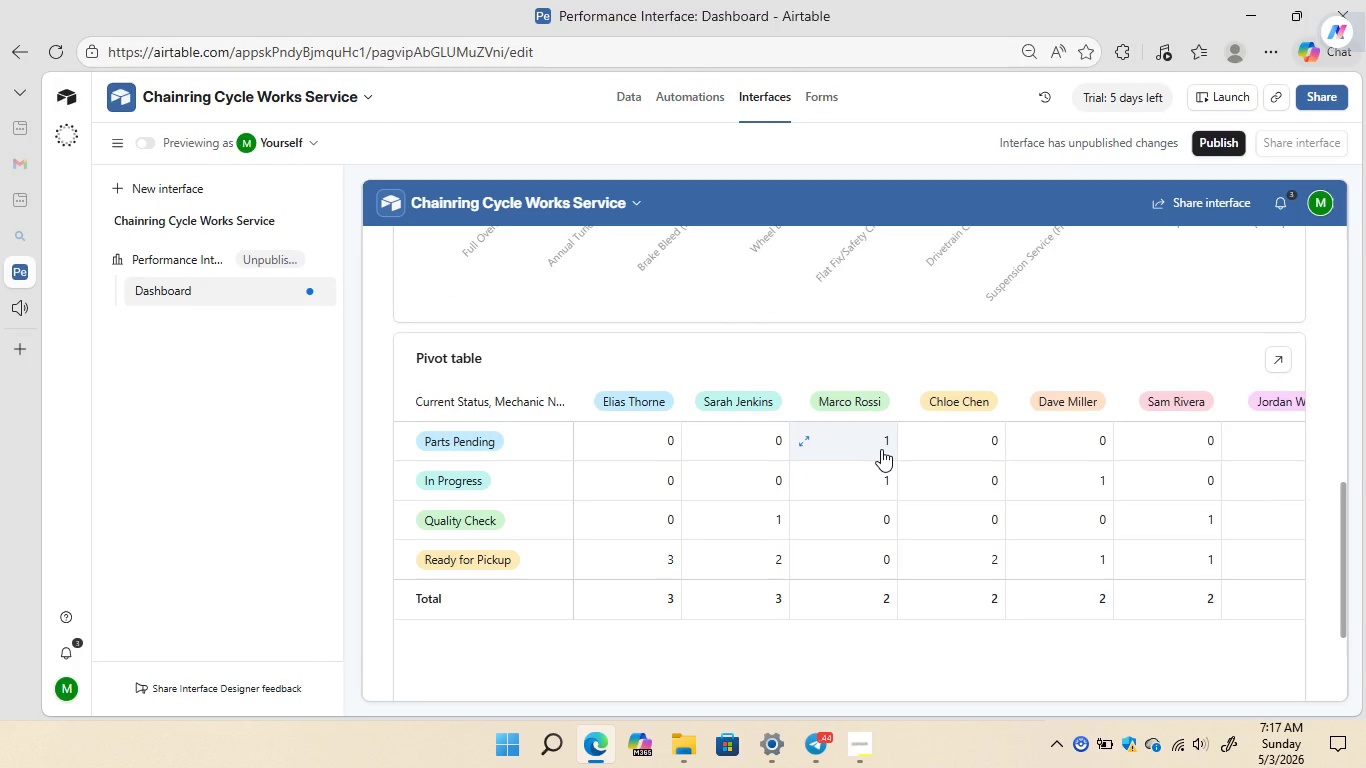 
left_click([703, 428])
 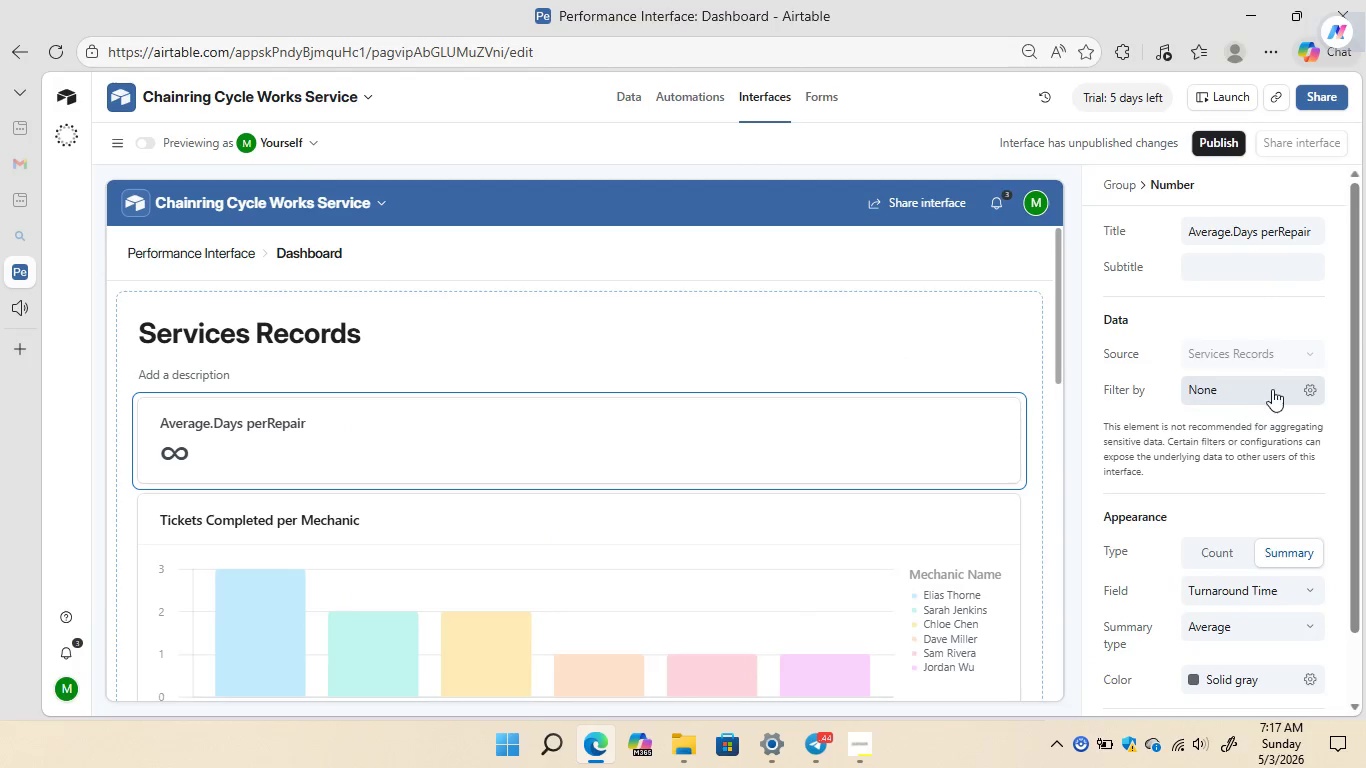 
left_click([1292, 383])
 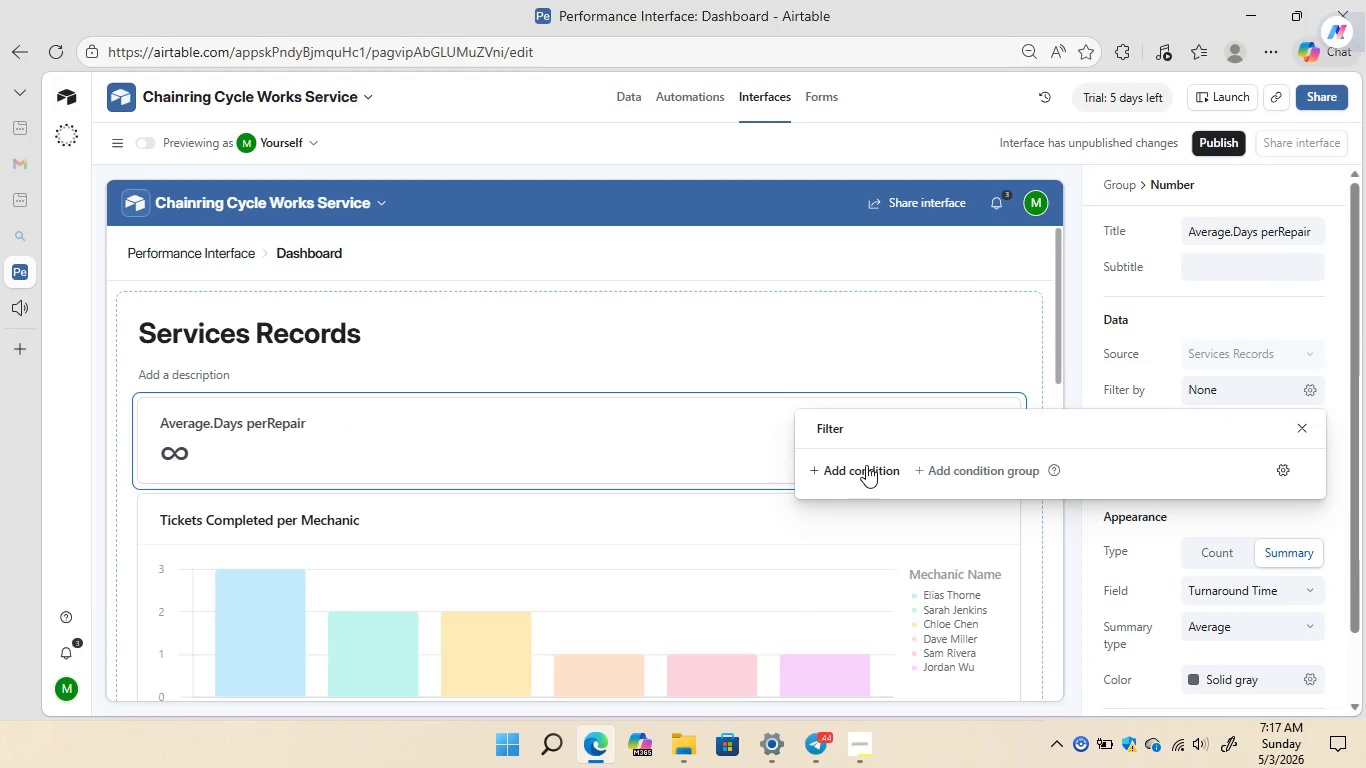 
left_click([866, 465])
 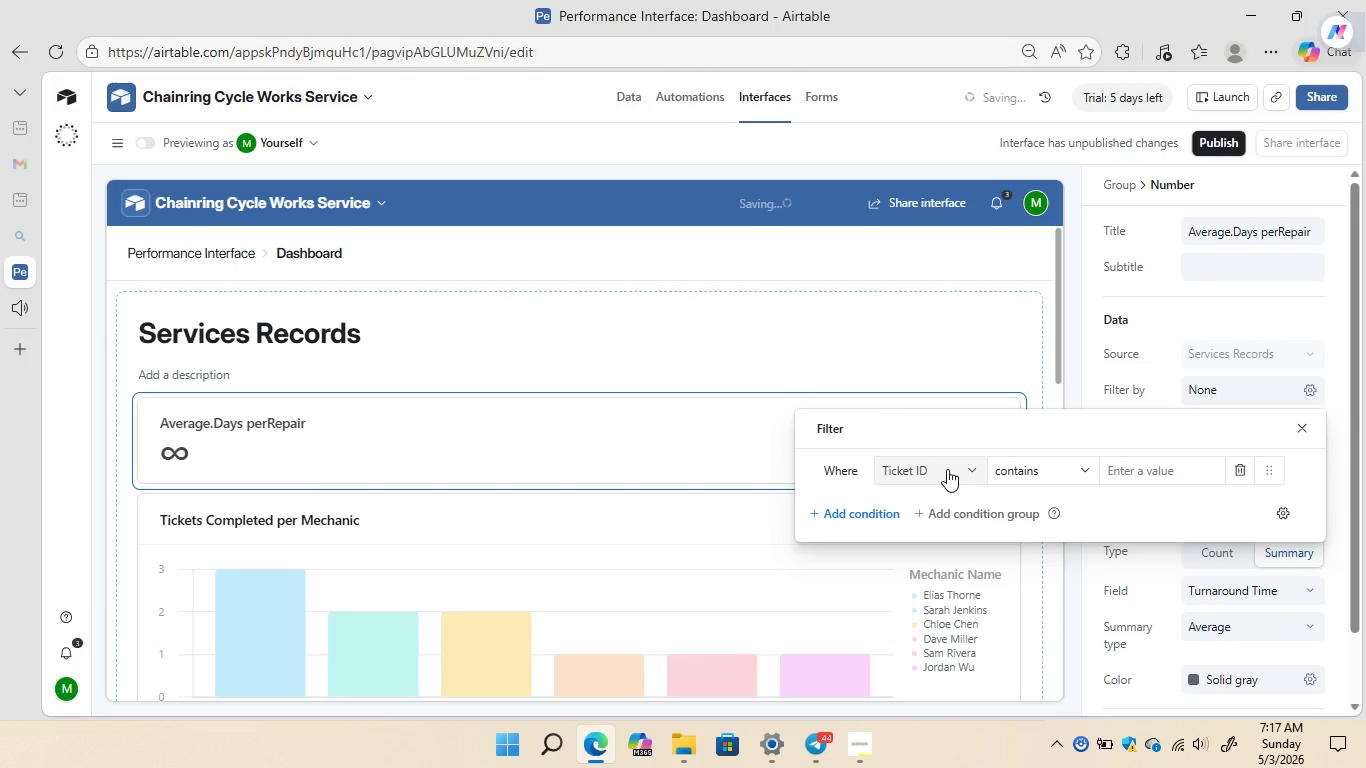 
left_click([955, 469])
 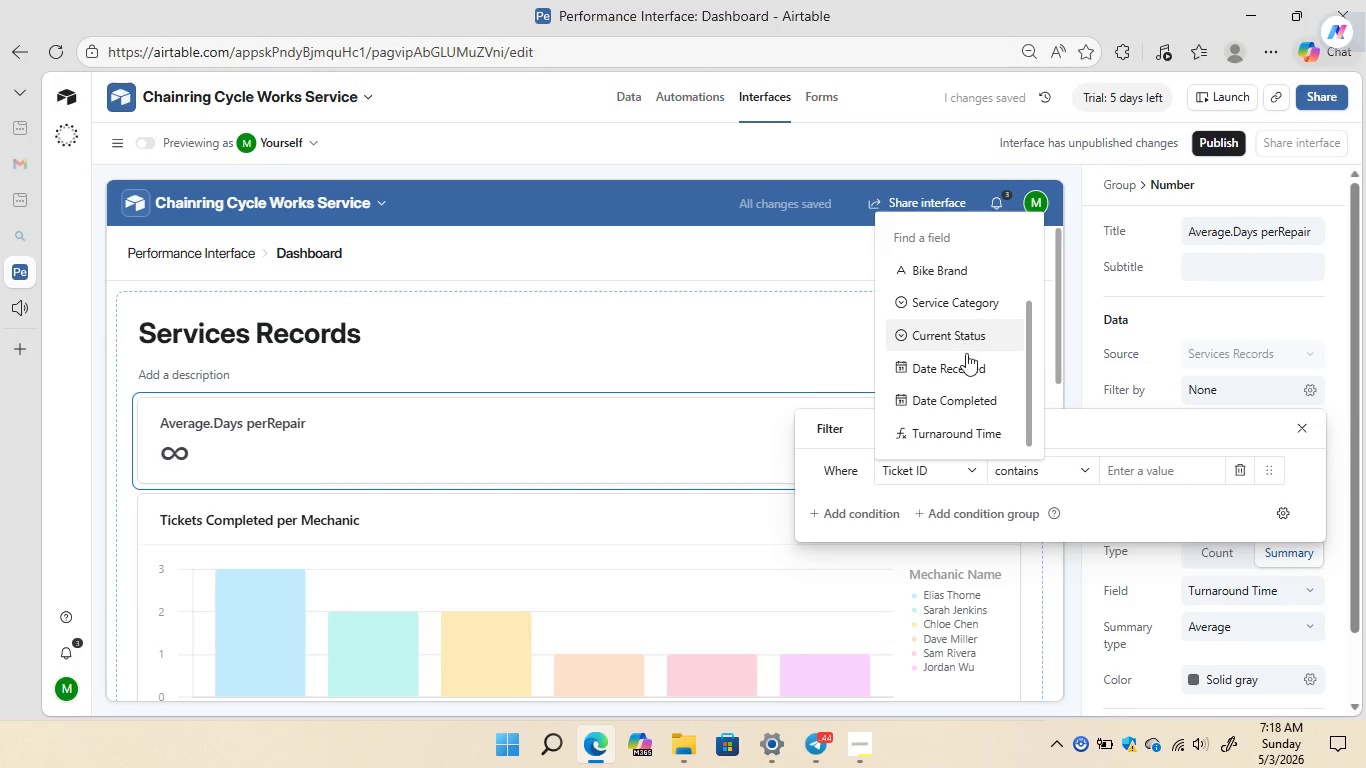 
left_click([963, 431])
 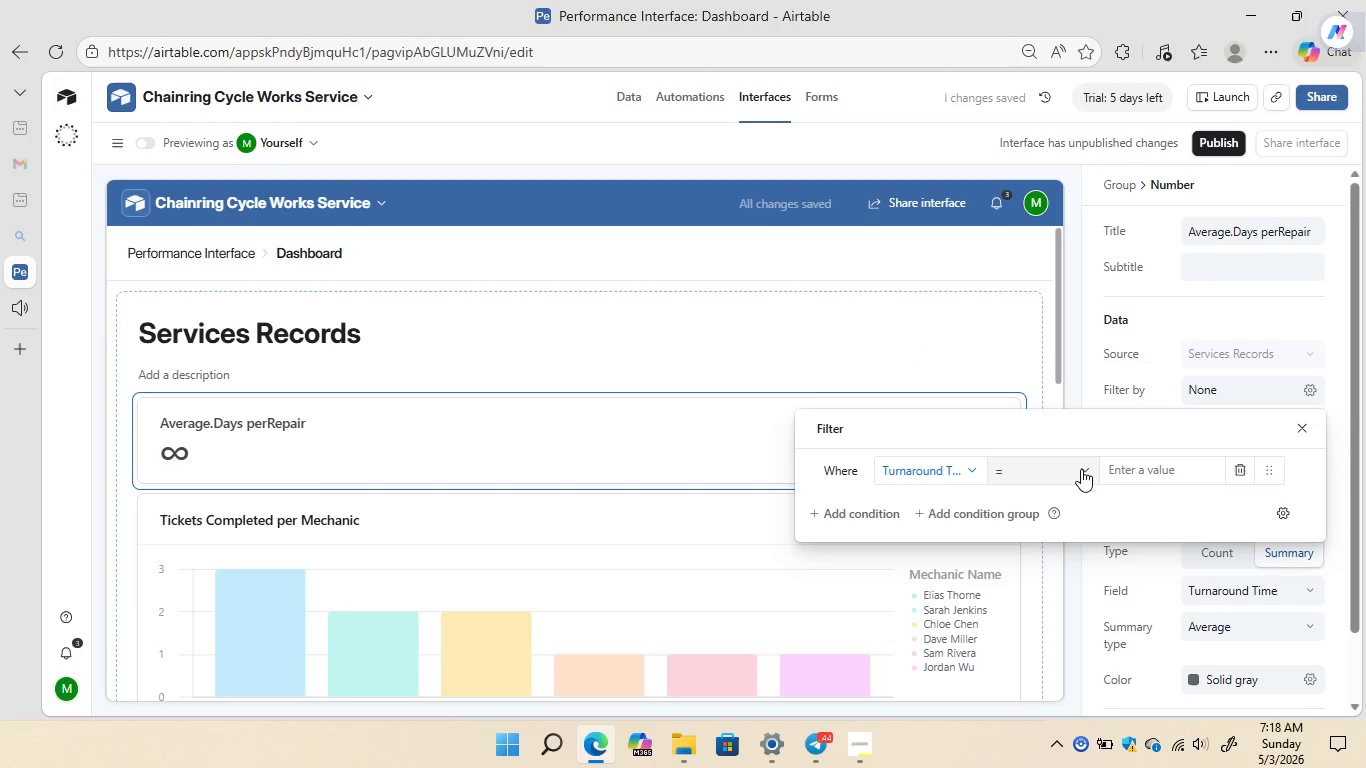 
wait(5.17)
 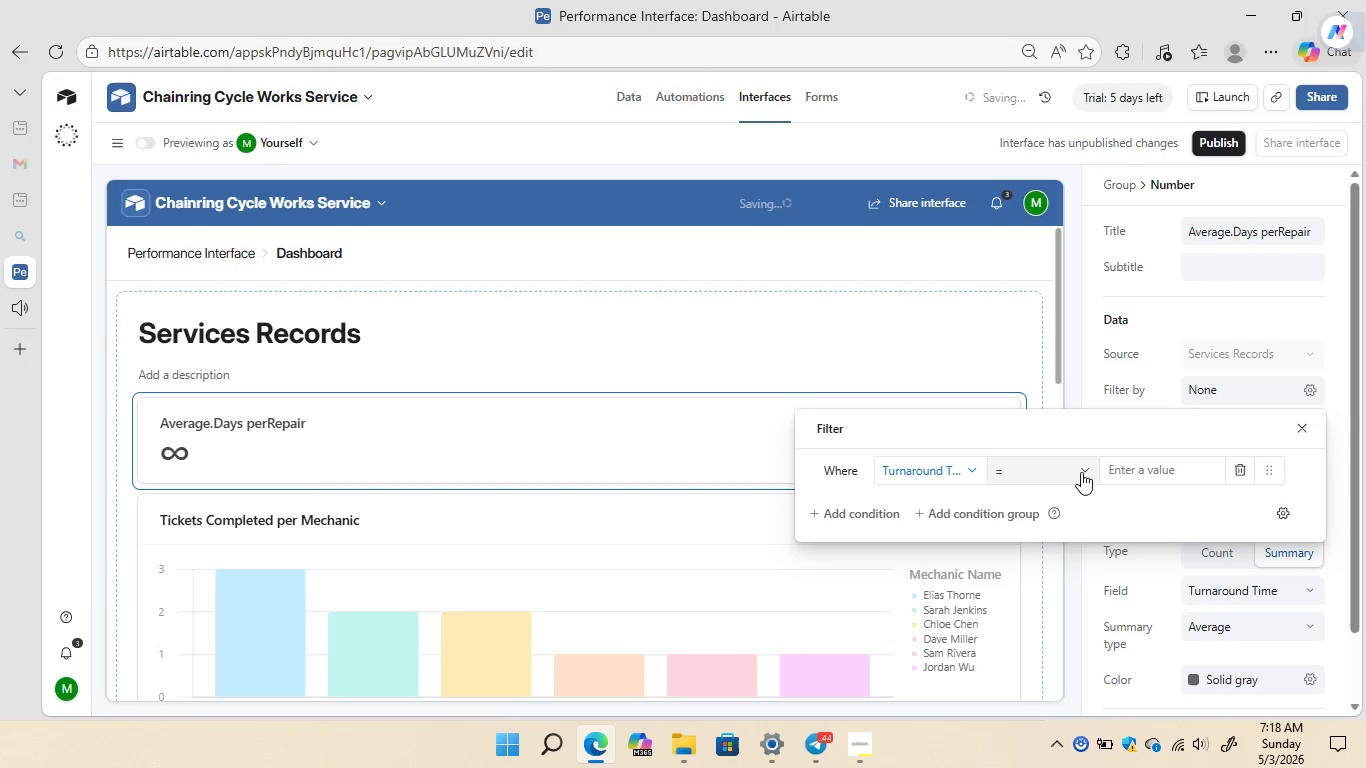 
left_click([1081, 469])
 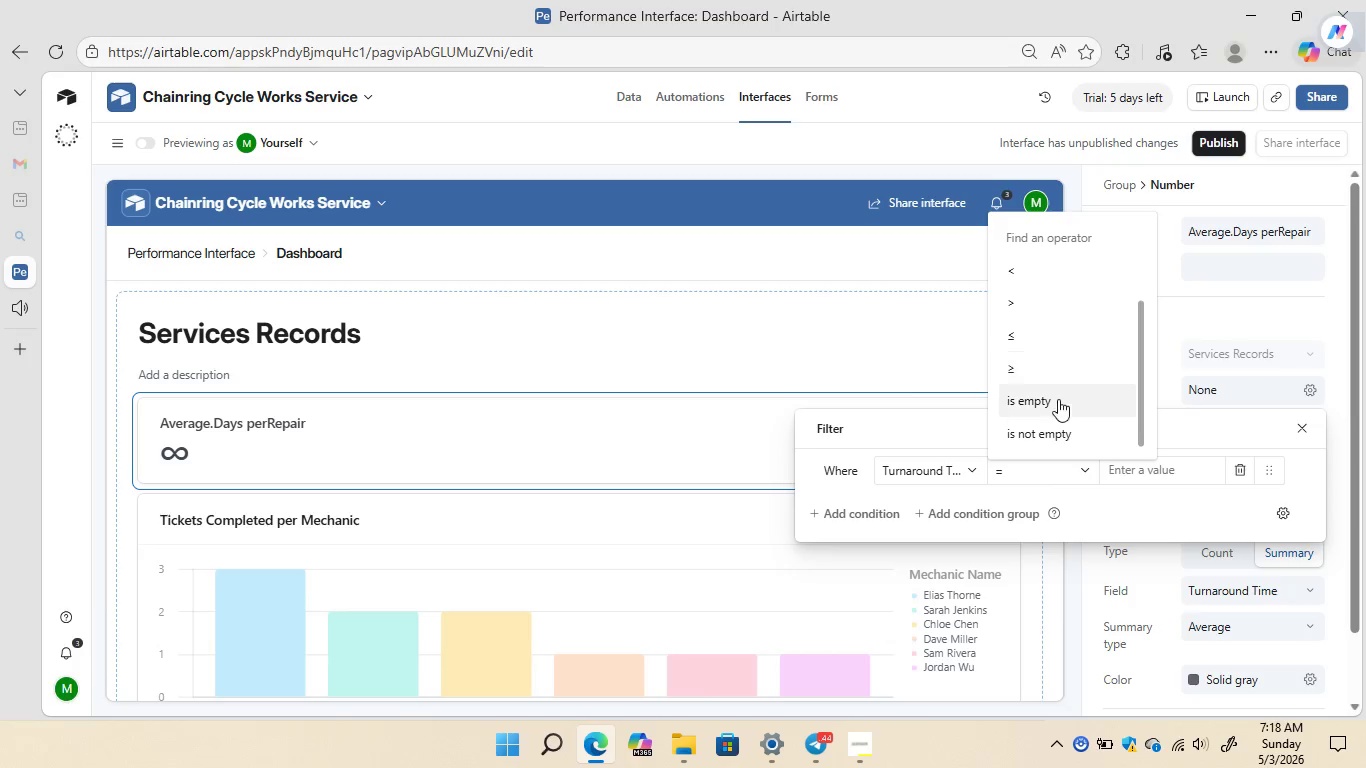 
left_click([1058, 431])
 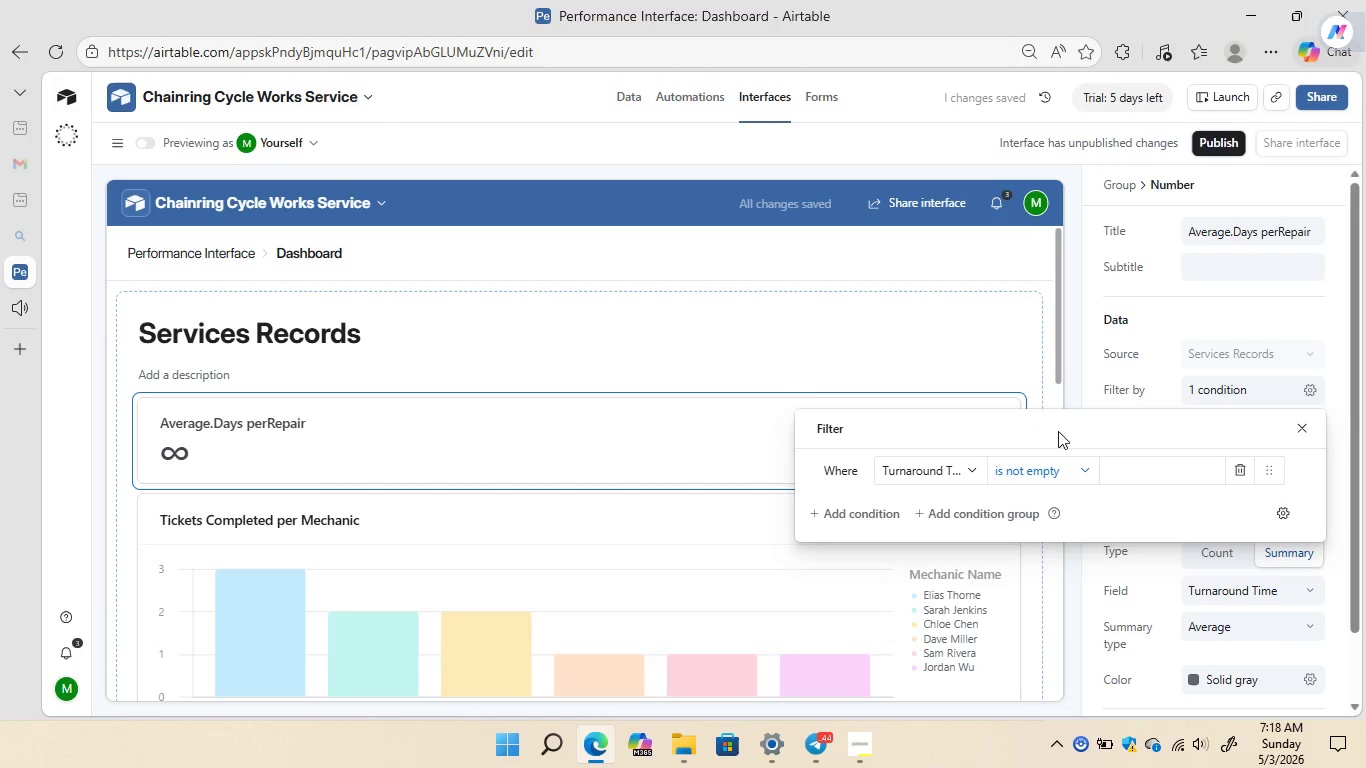 
wait(6.73)
 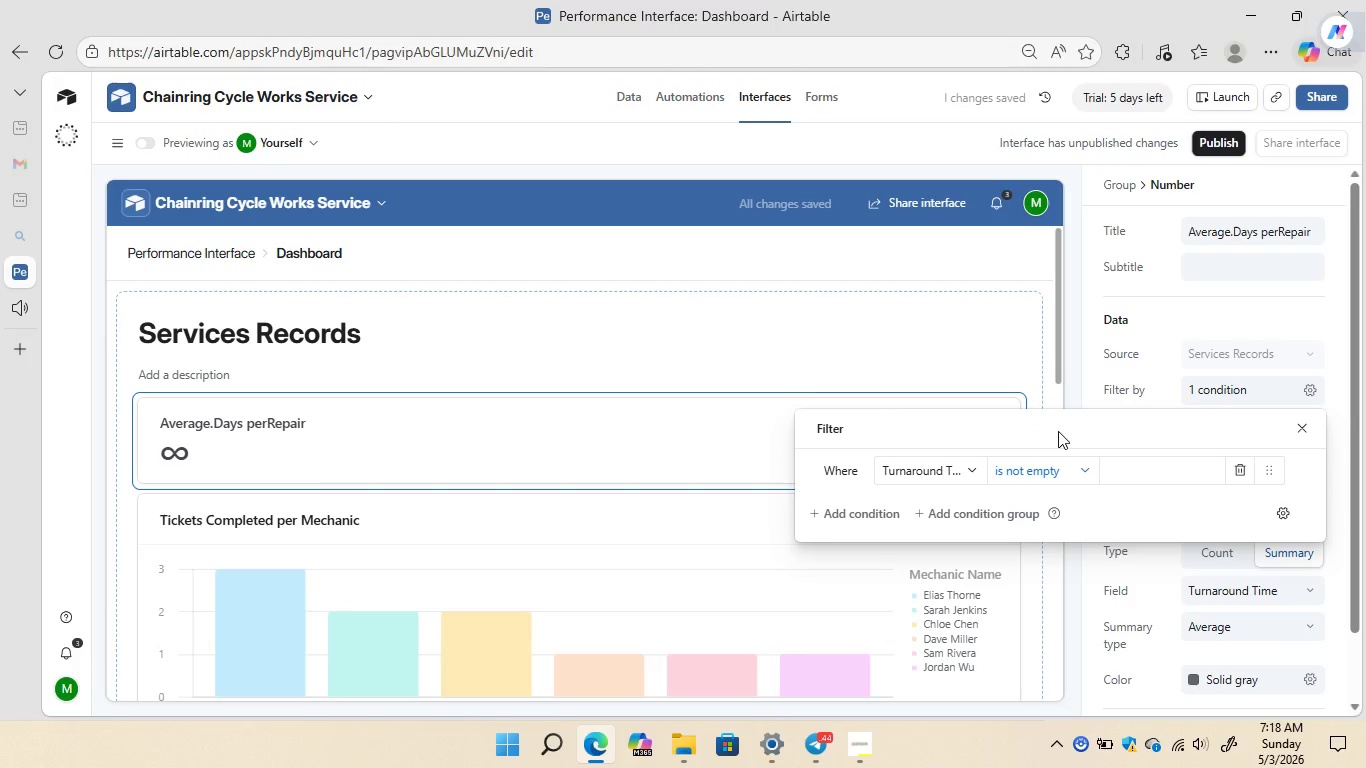 
left_click([1078, 562])
 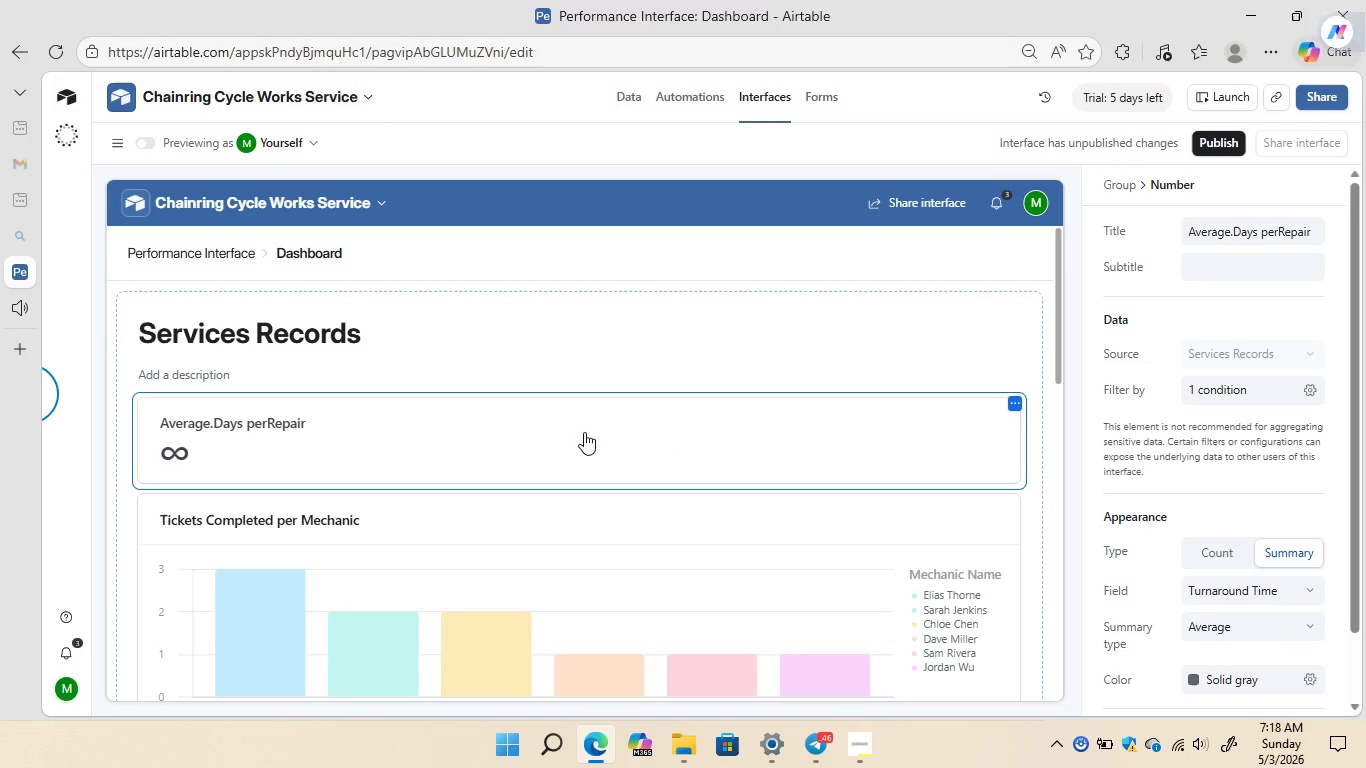 
wait(9.06)
 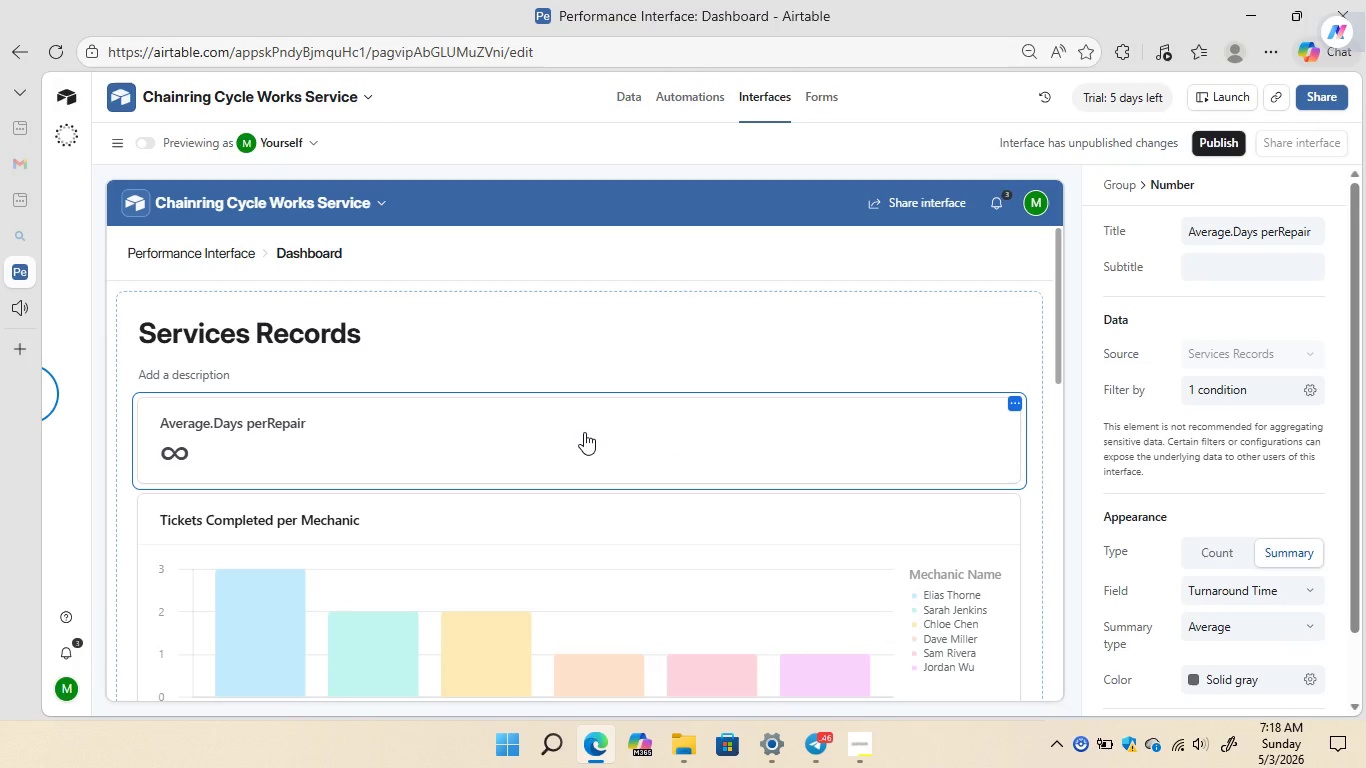 
left_click([629, 98])
 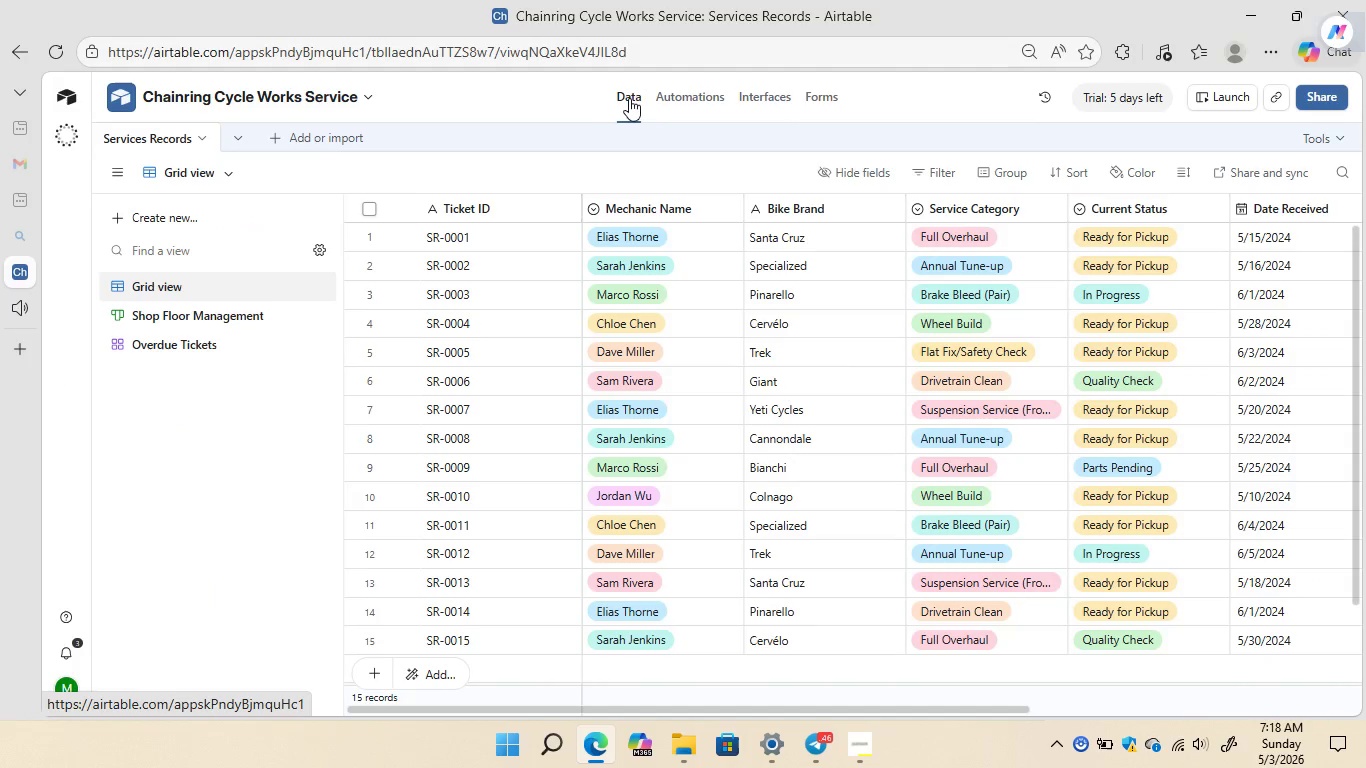 
wait(14.05)
 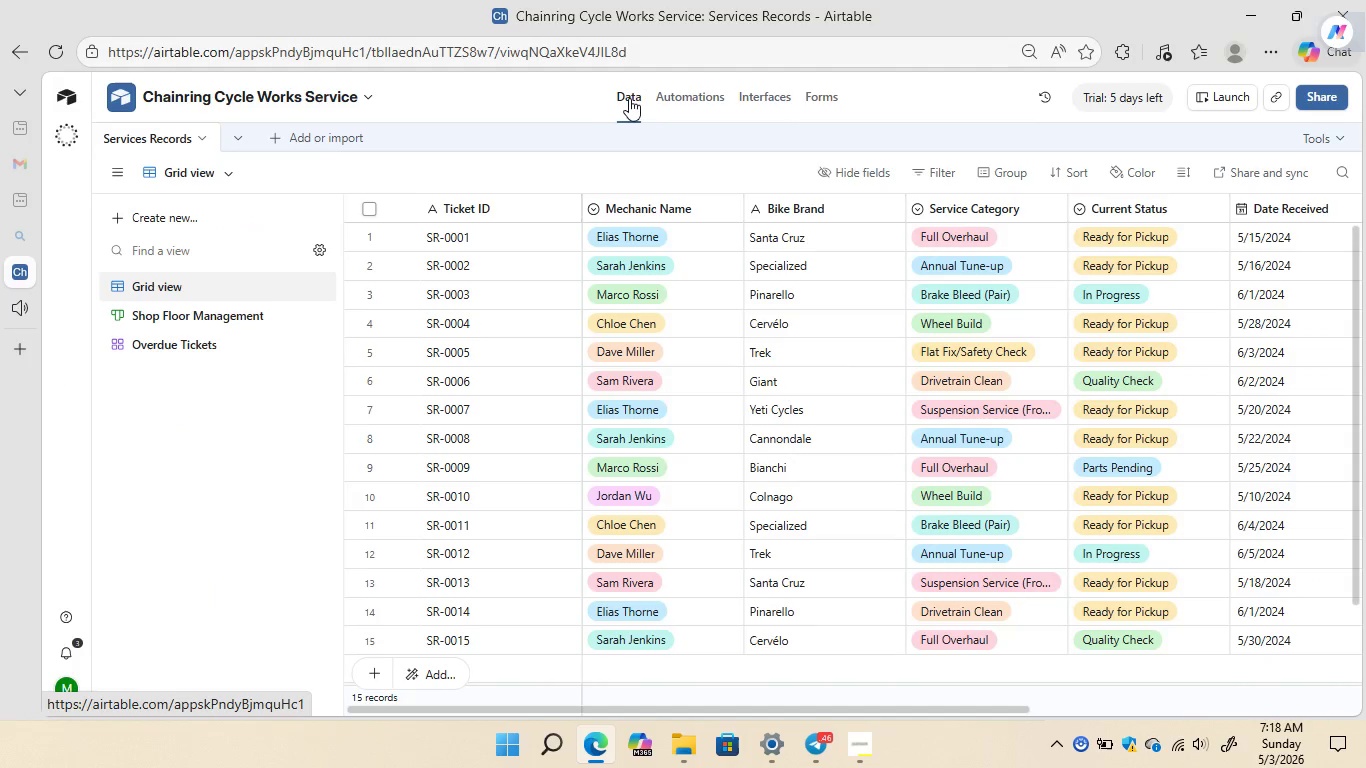 
double_click([959, 637])
 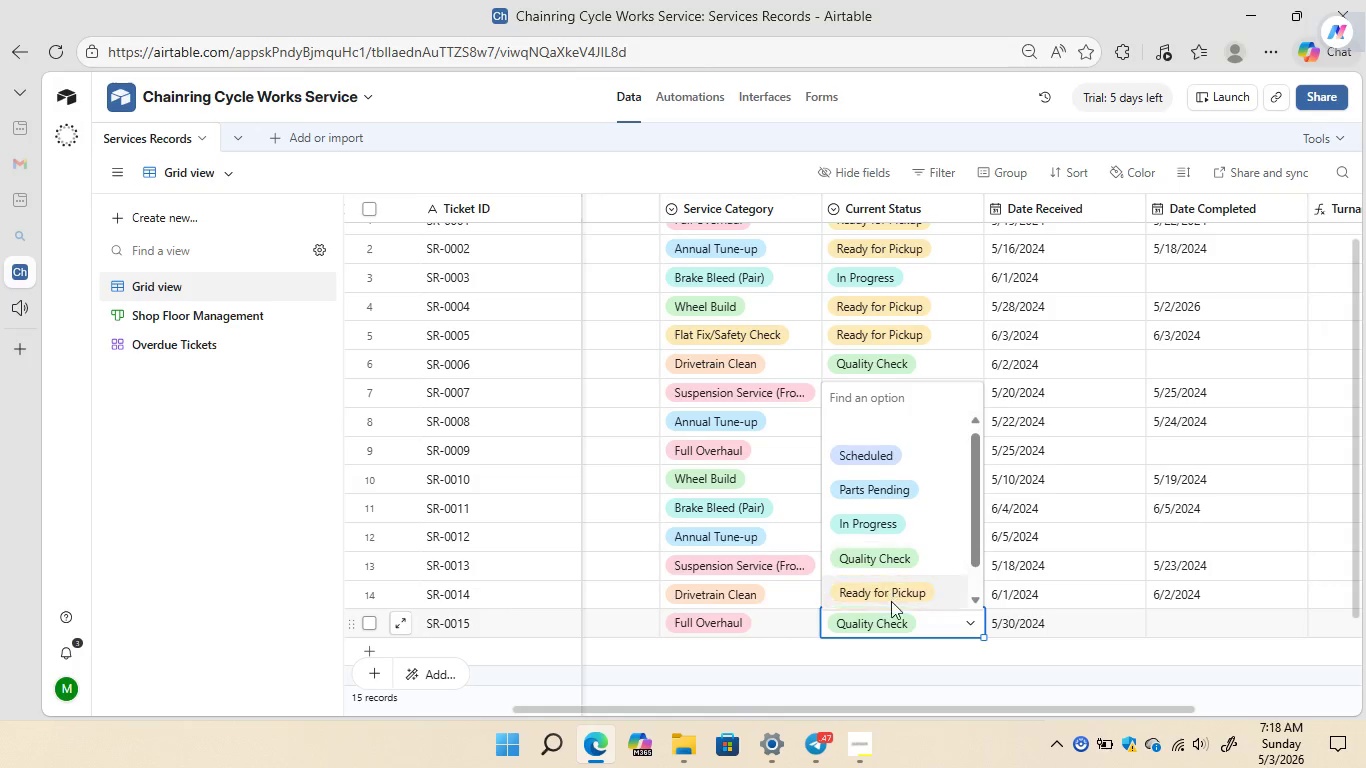 
left_click([891, 603])
 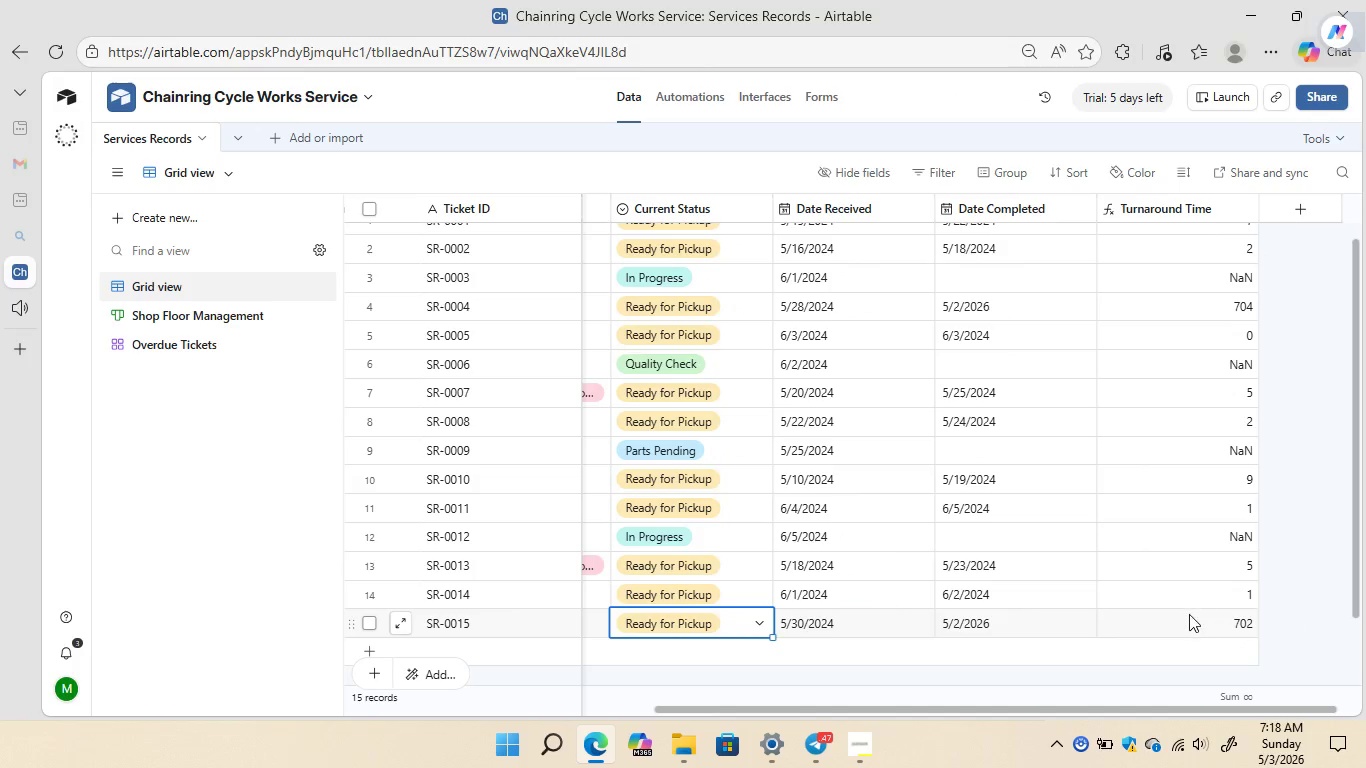 
wait(13.52)
 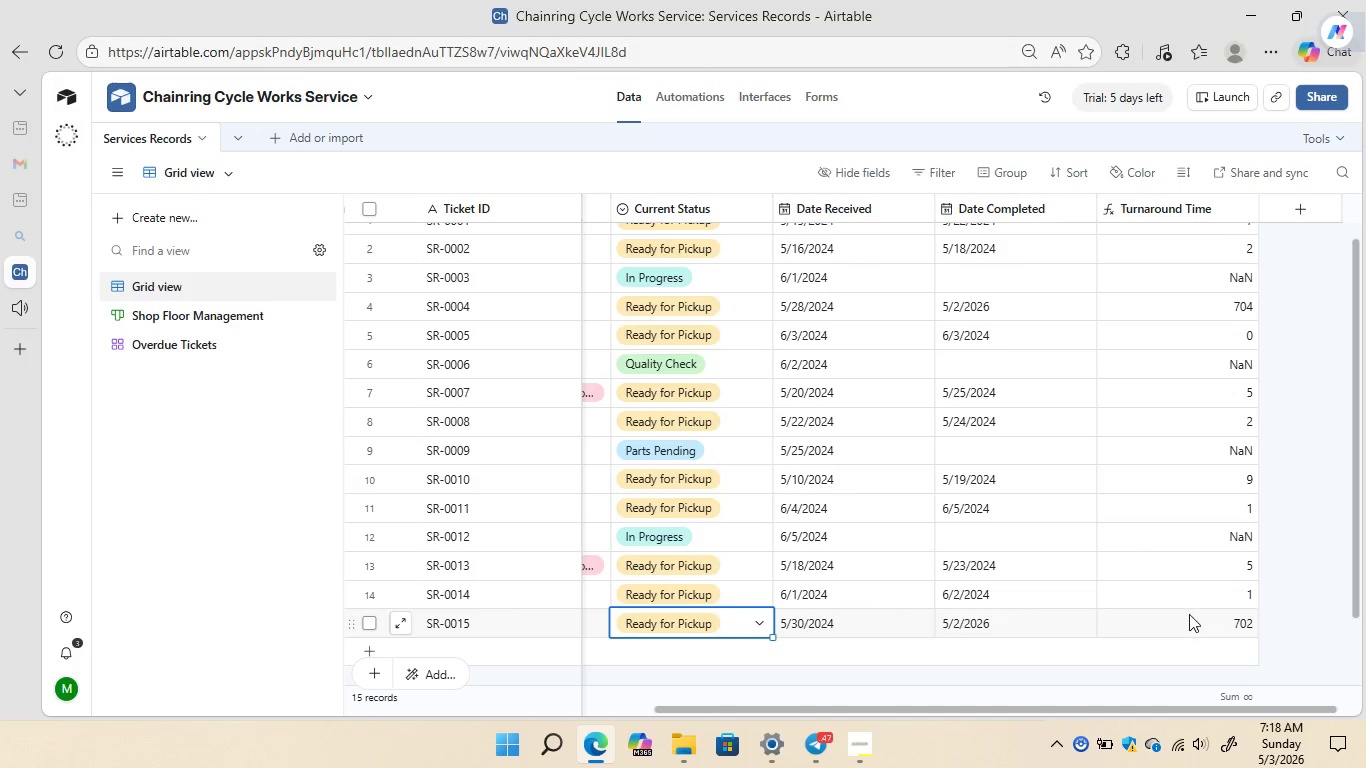 
double_click([761, 286])
 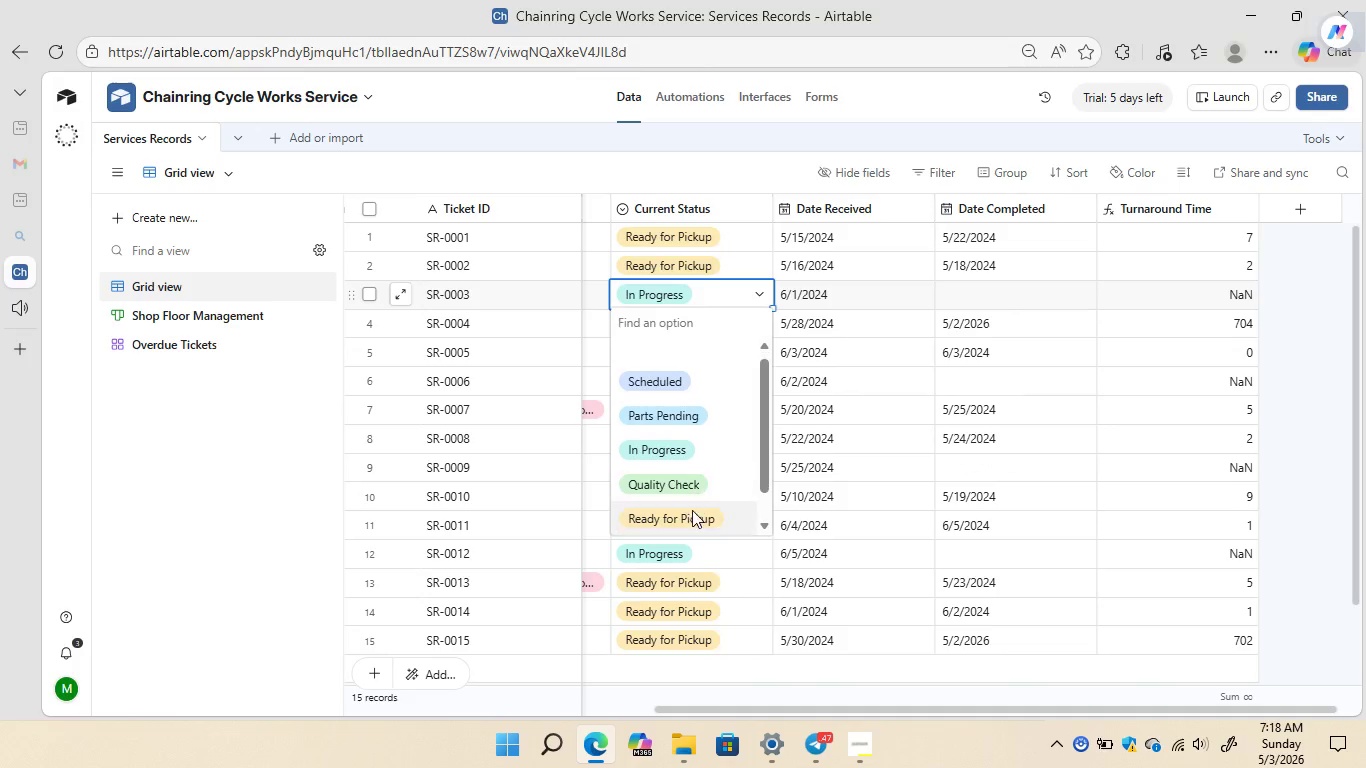 
left_click([687, 519])
 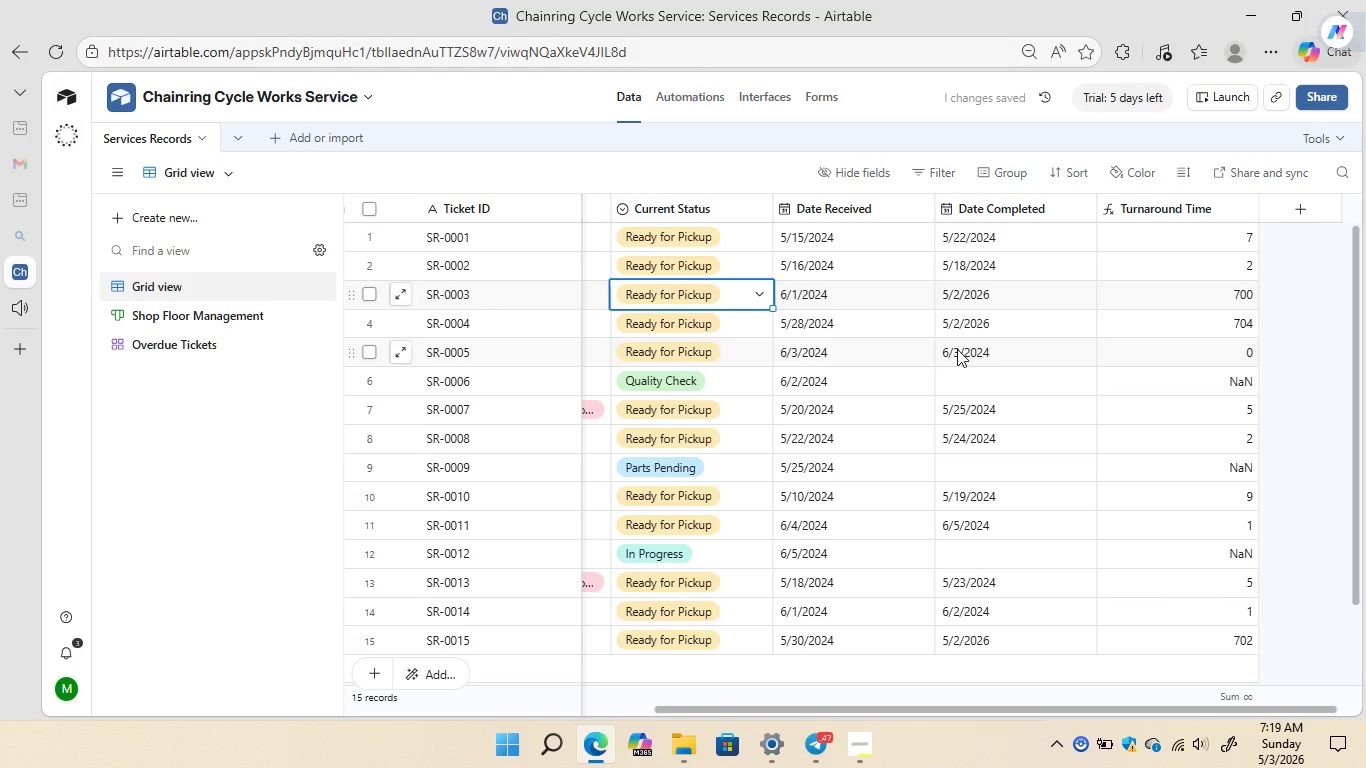 
wait(7.72)
 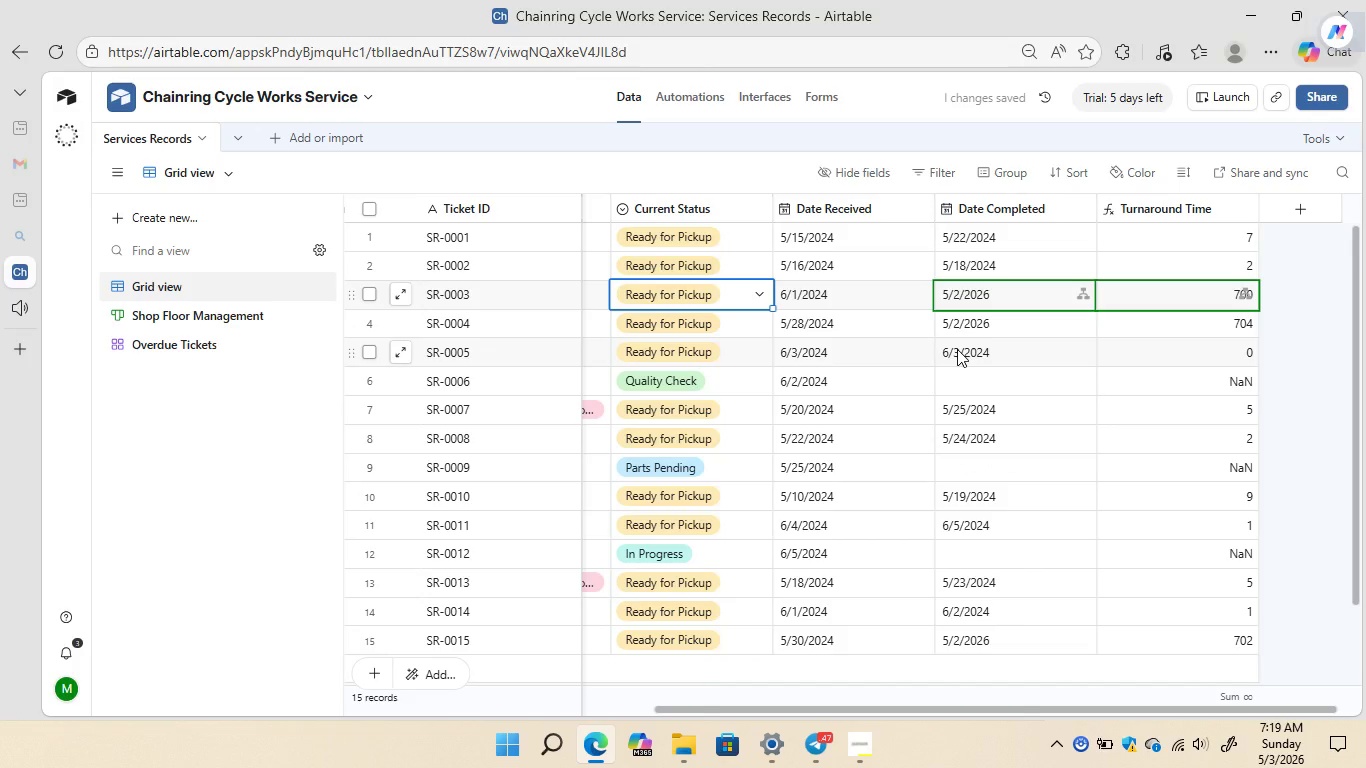 
left_click([705, 99])
 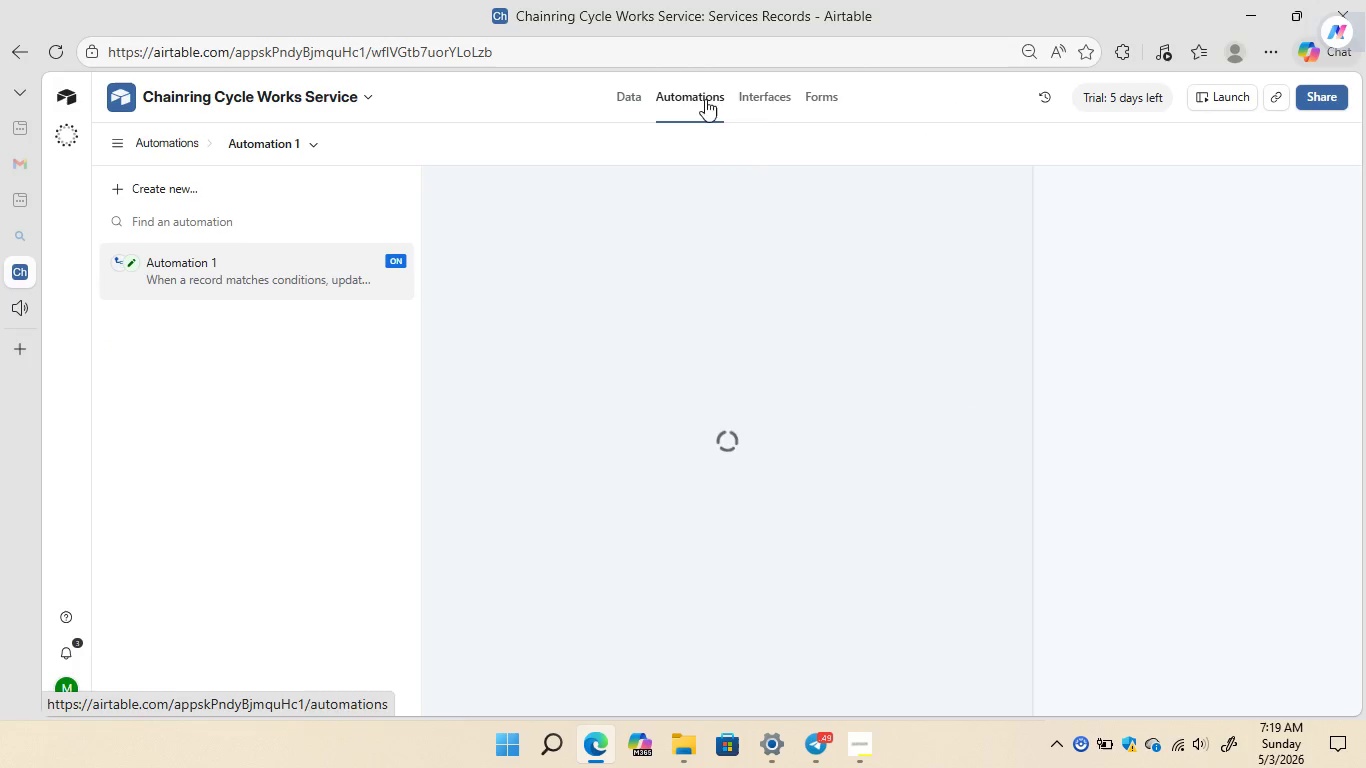 
left_click([767, 95])
 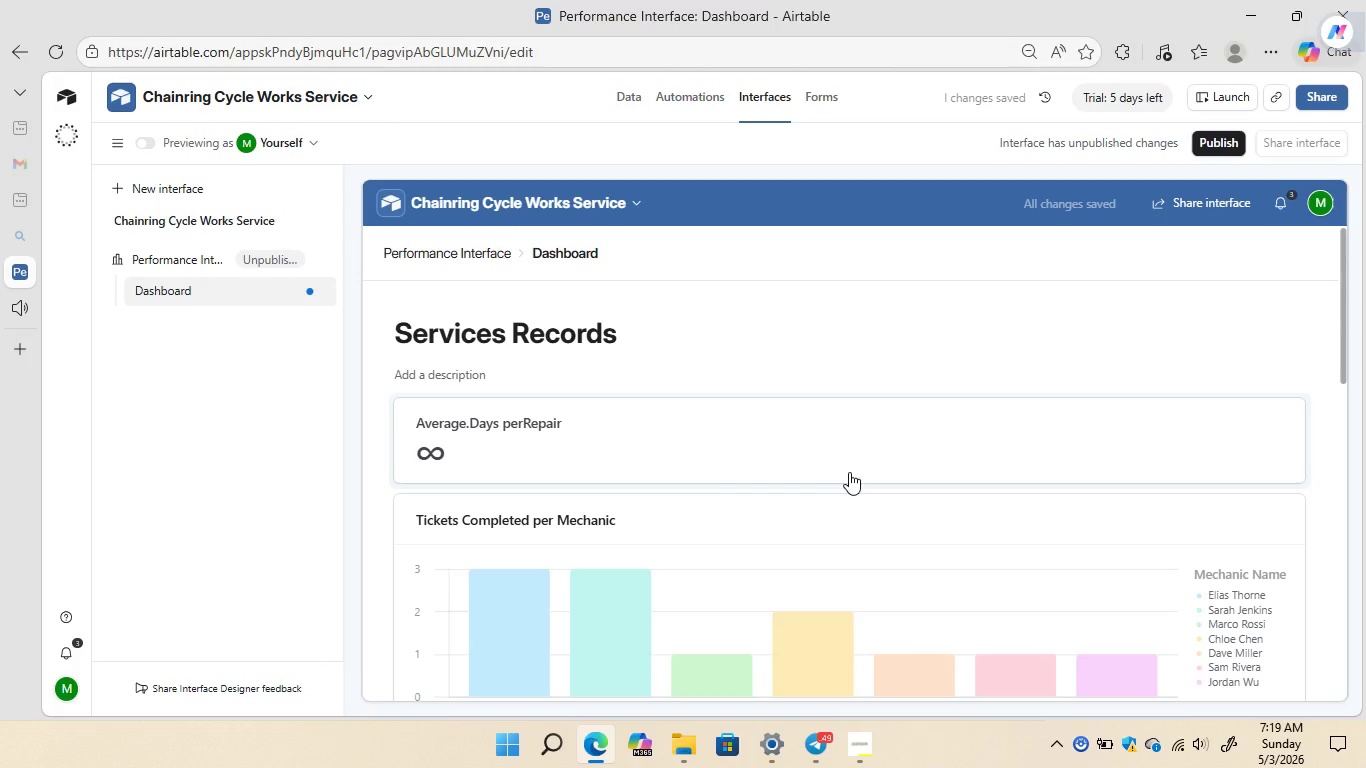 
wait(6.84)
 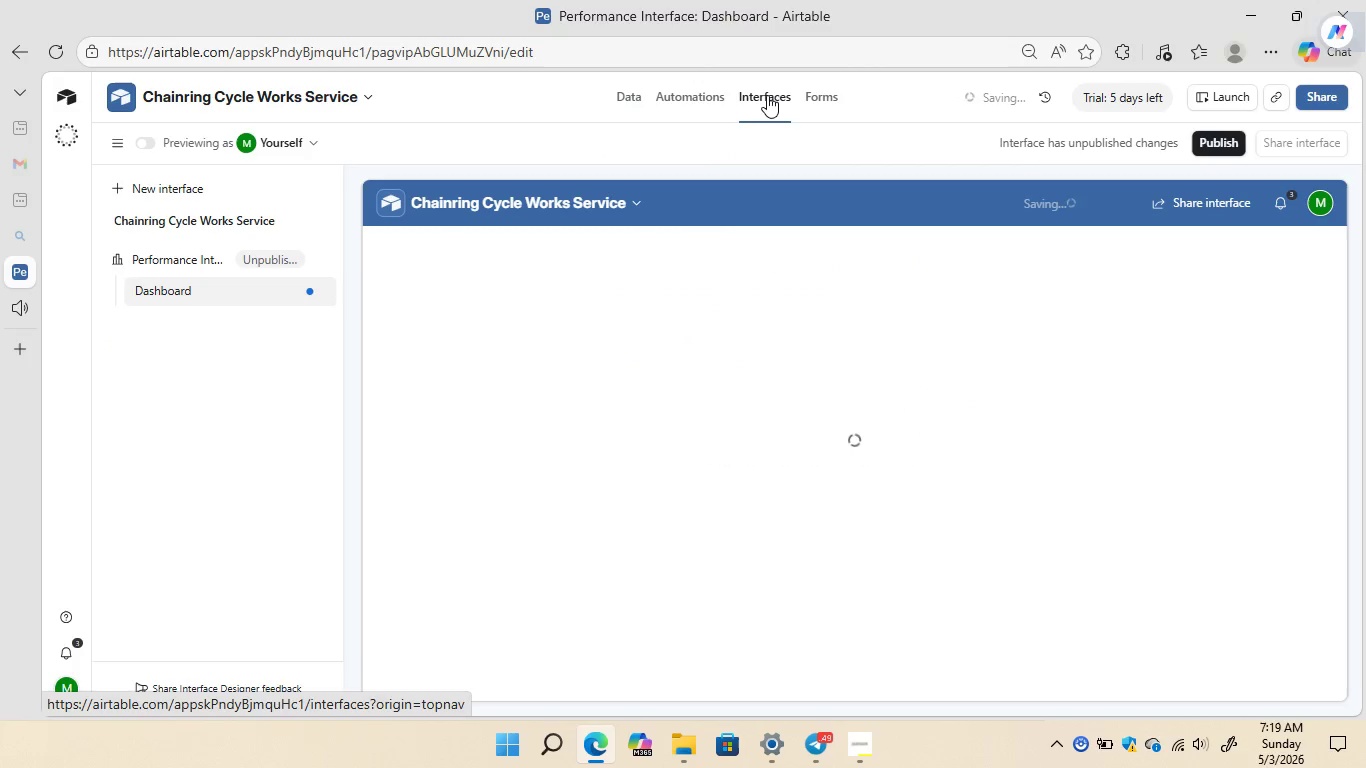 
left_click([685, 364])
 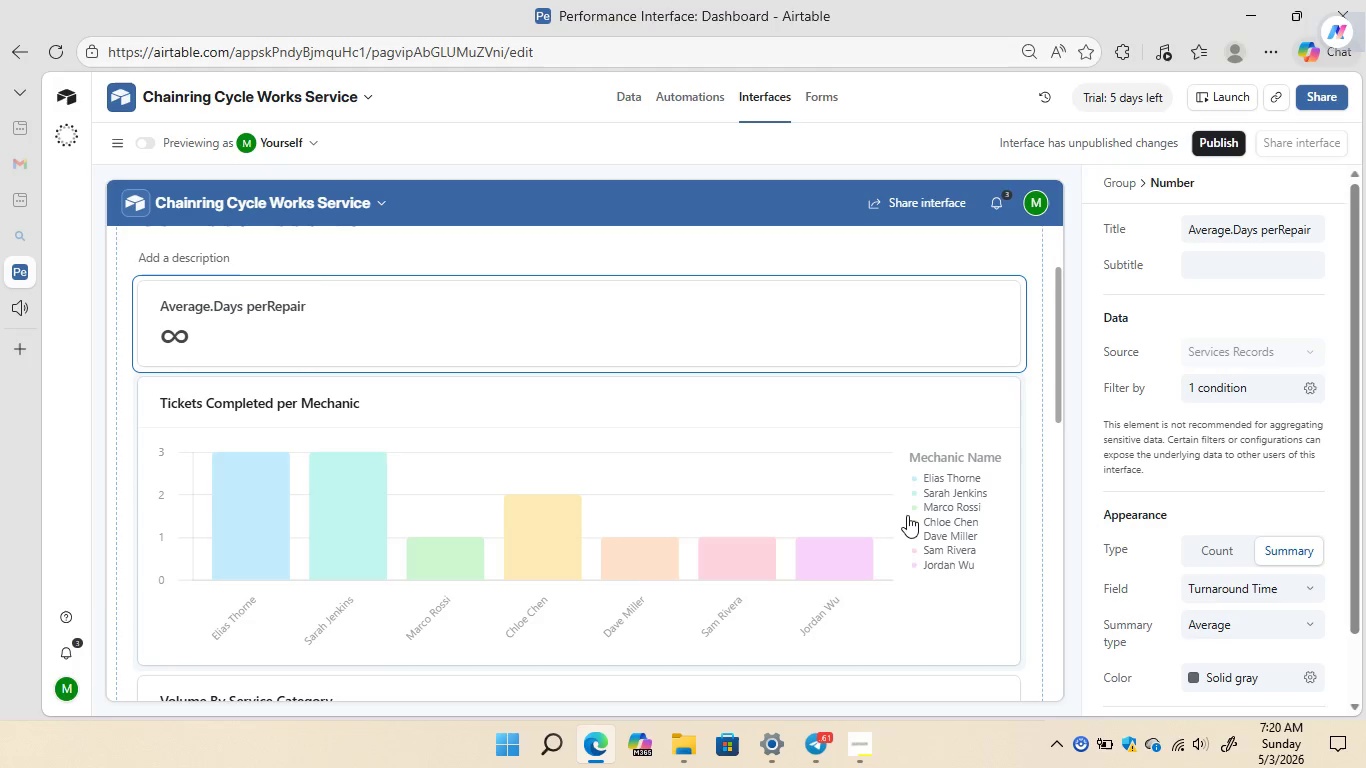 
wait(107.62)
 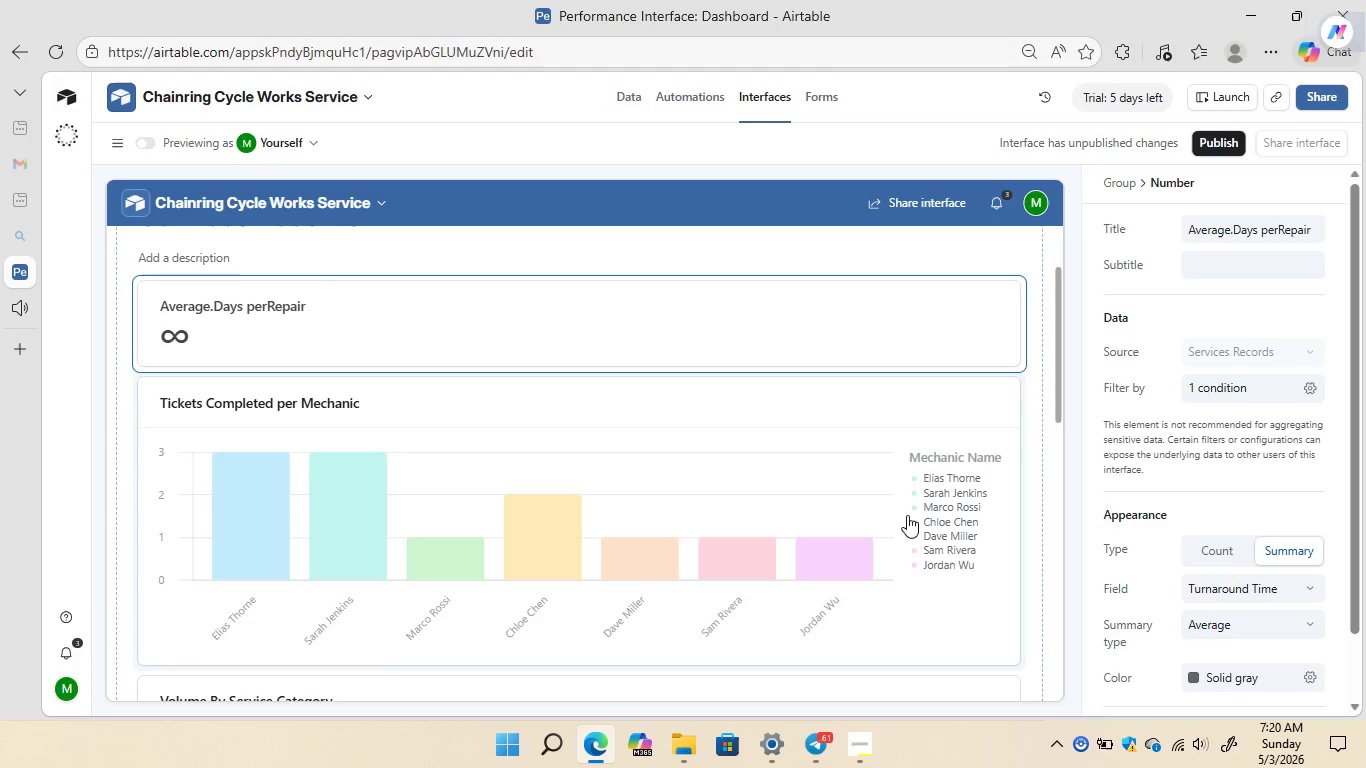 
mouse_move([1170, 513])
 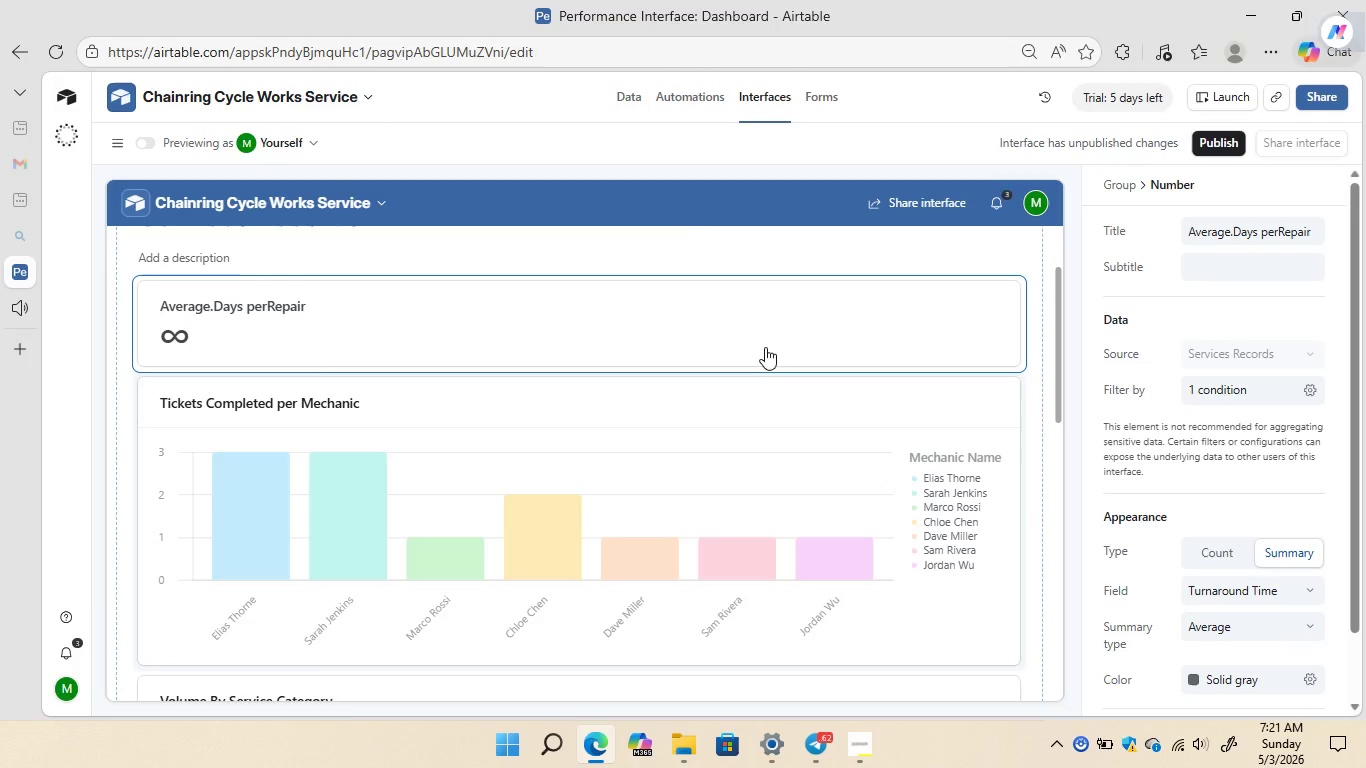 
left_click([672, 99])
 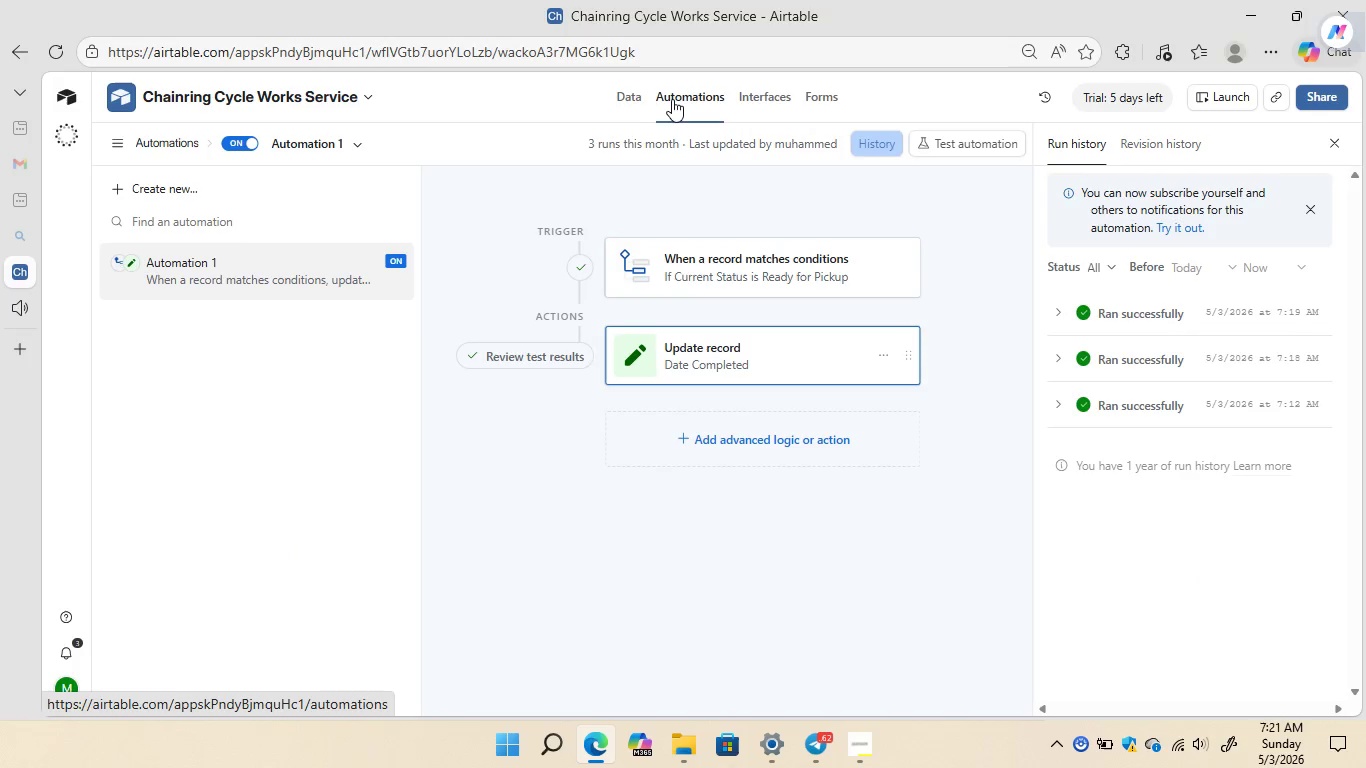 
left_click([631, 98])
 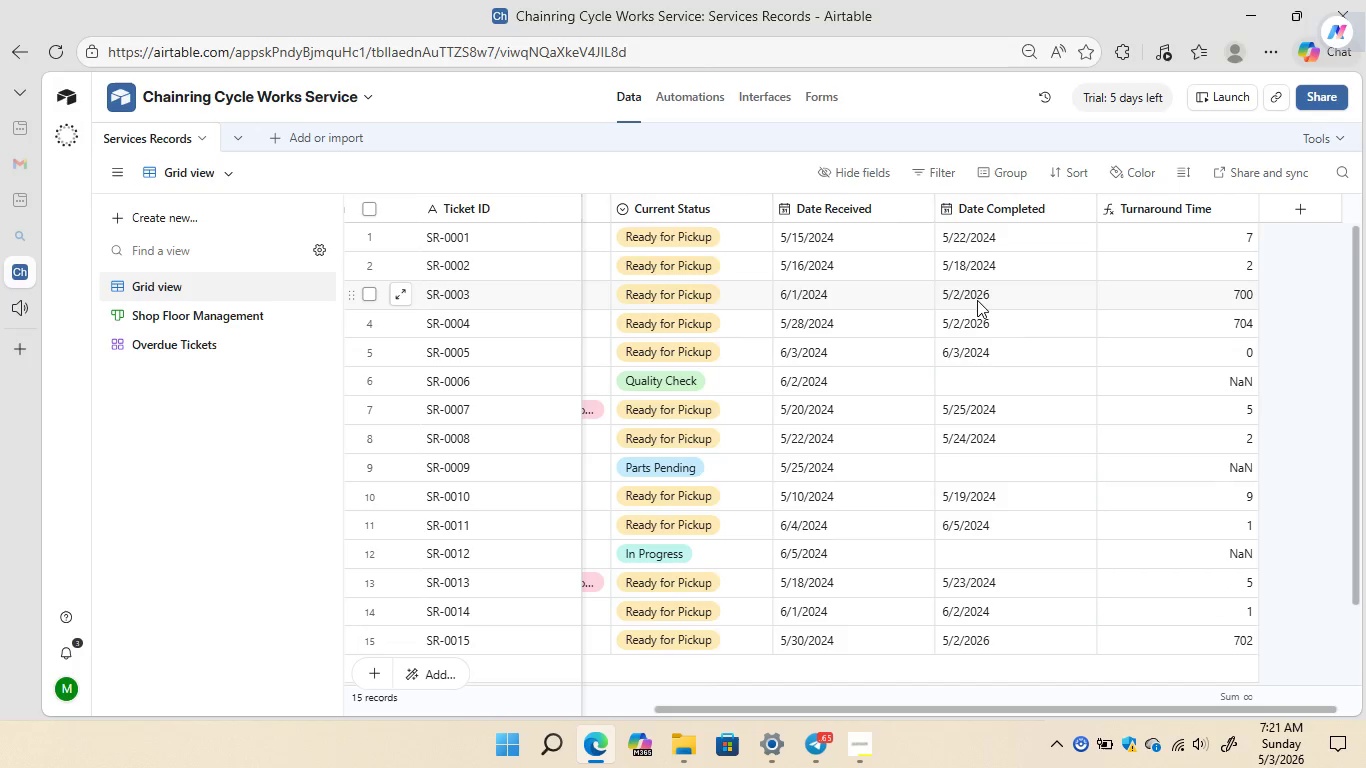 
wait(28.63)
 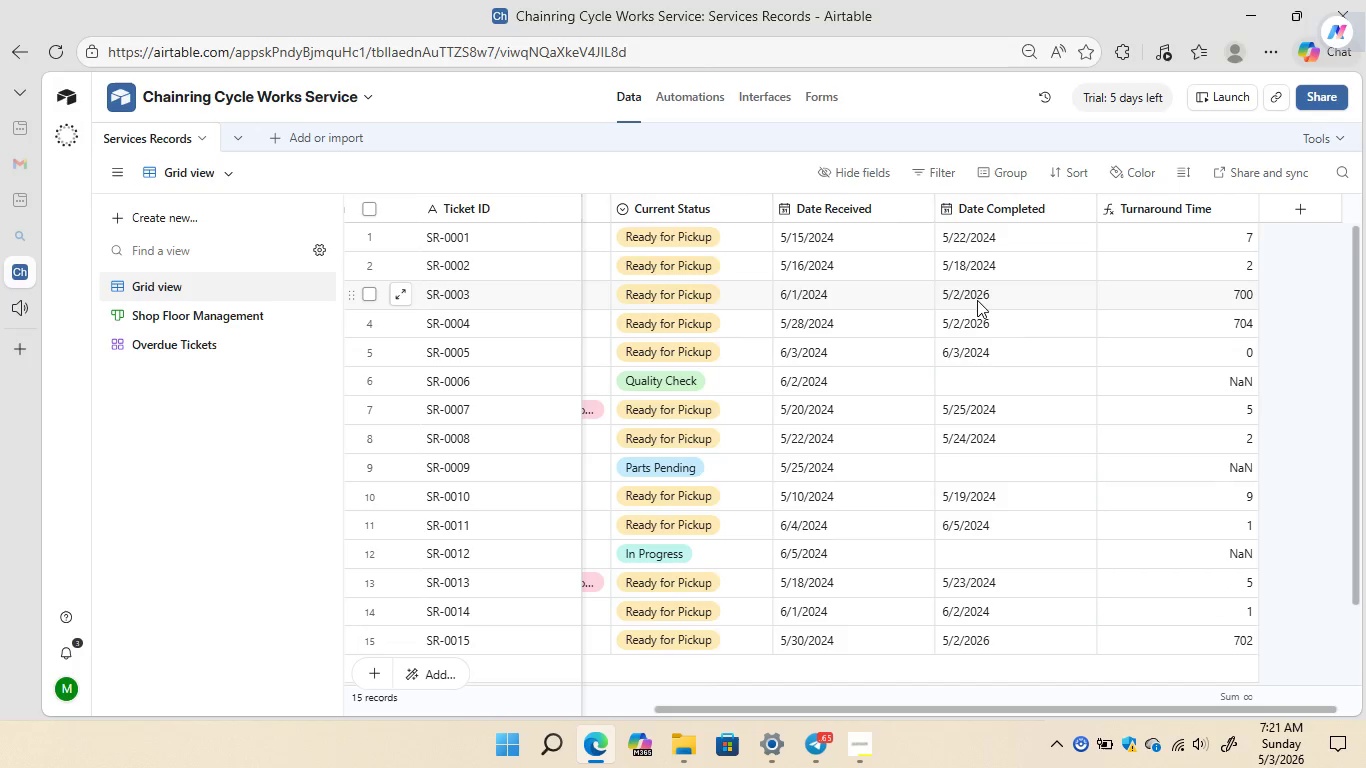 
mouse_move([828, 442])
 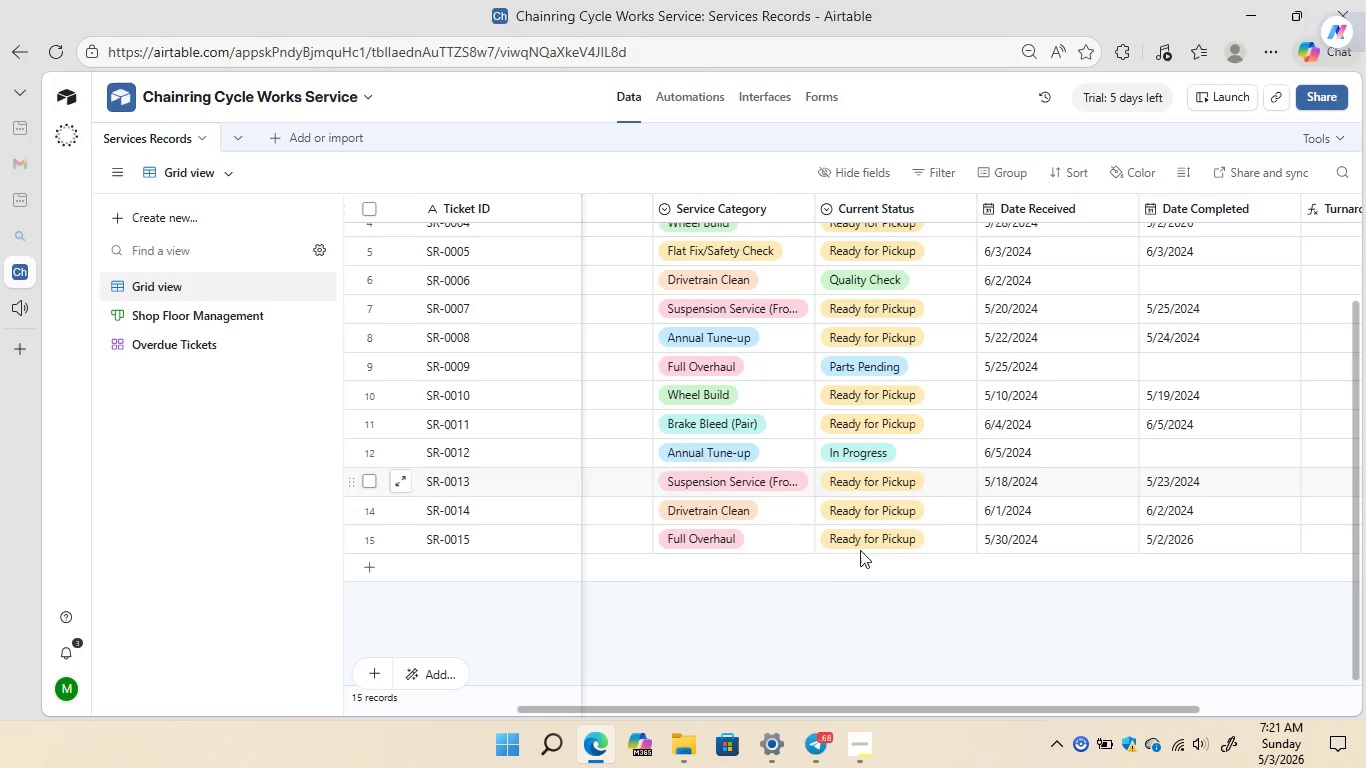 
wait(7.02)
 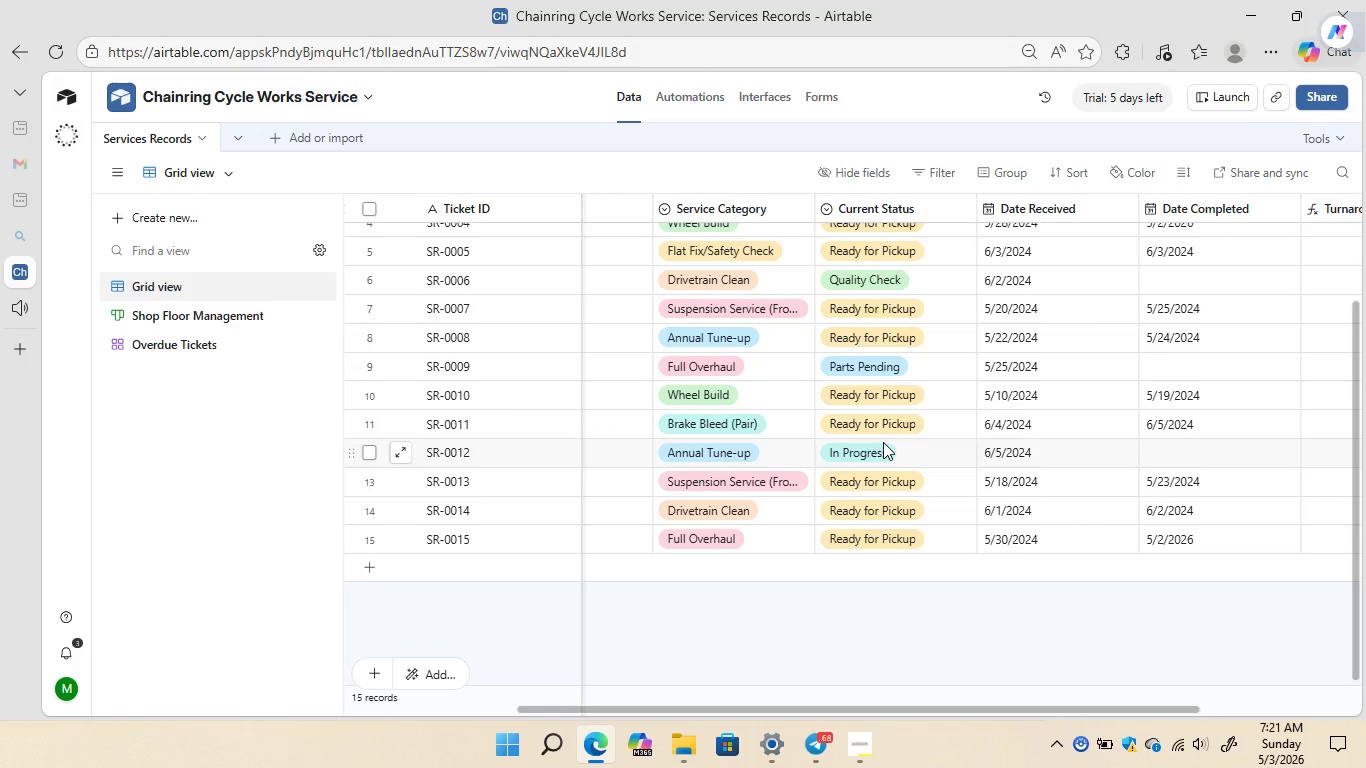 
left_click([842, 663])
 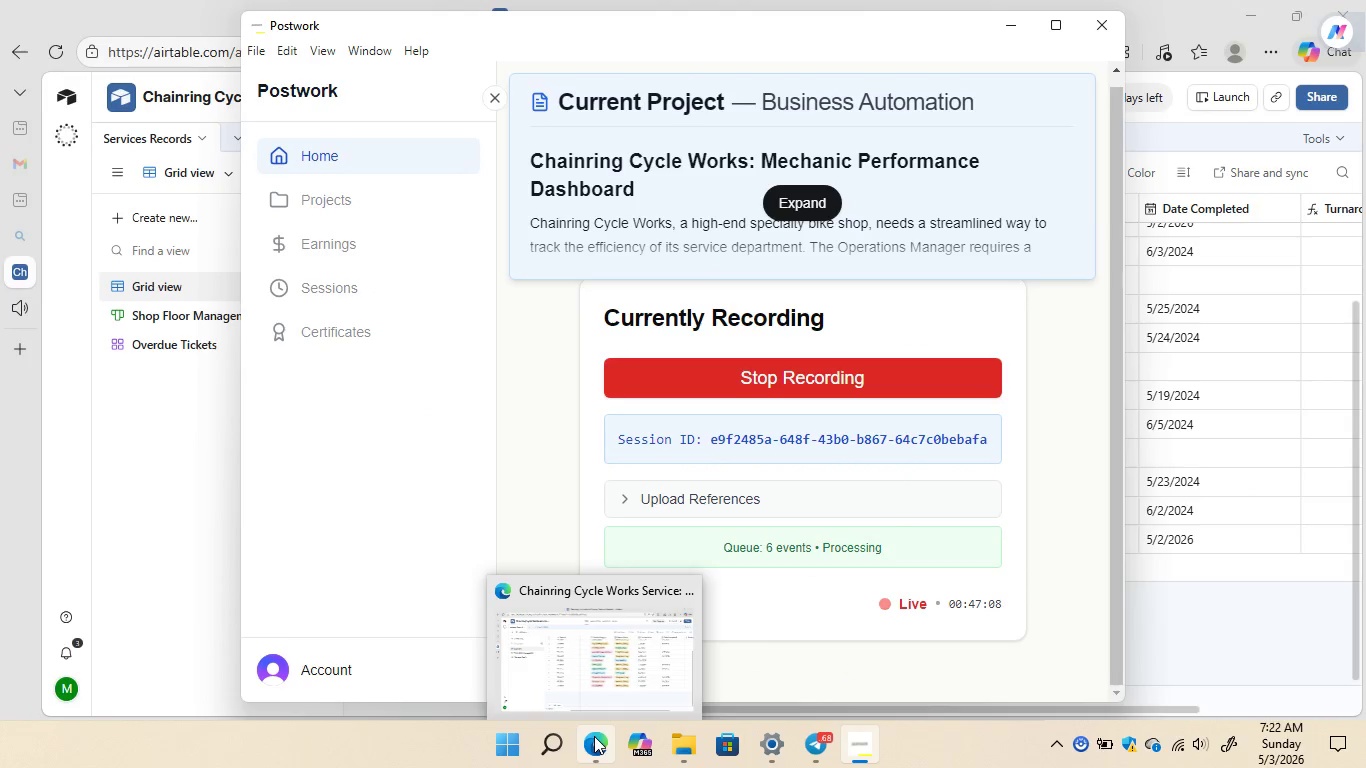 
wait(6.14)
 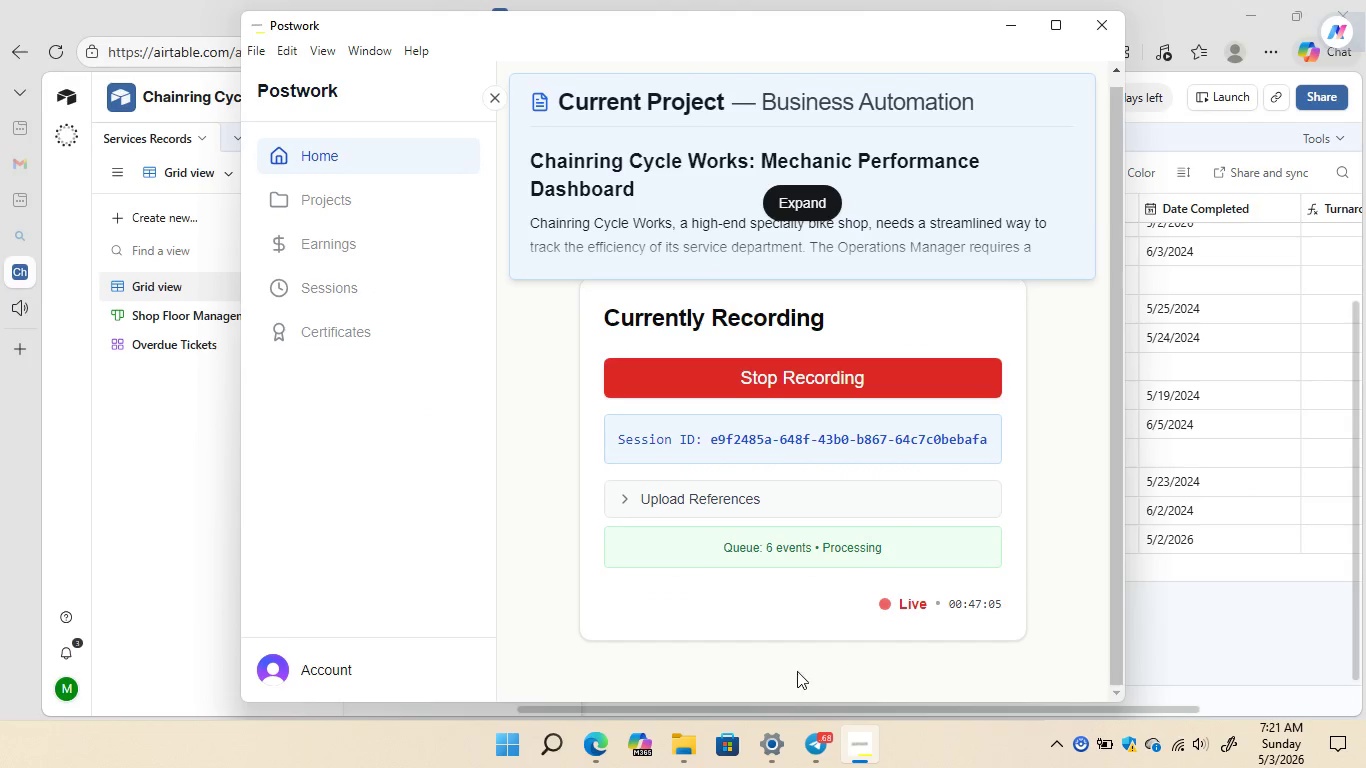 
left_click([607, 667])
 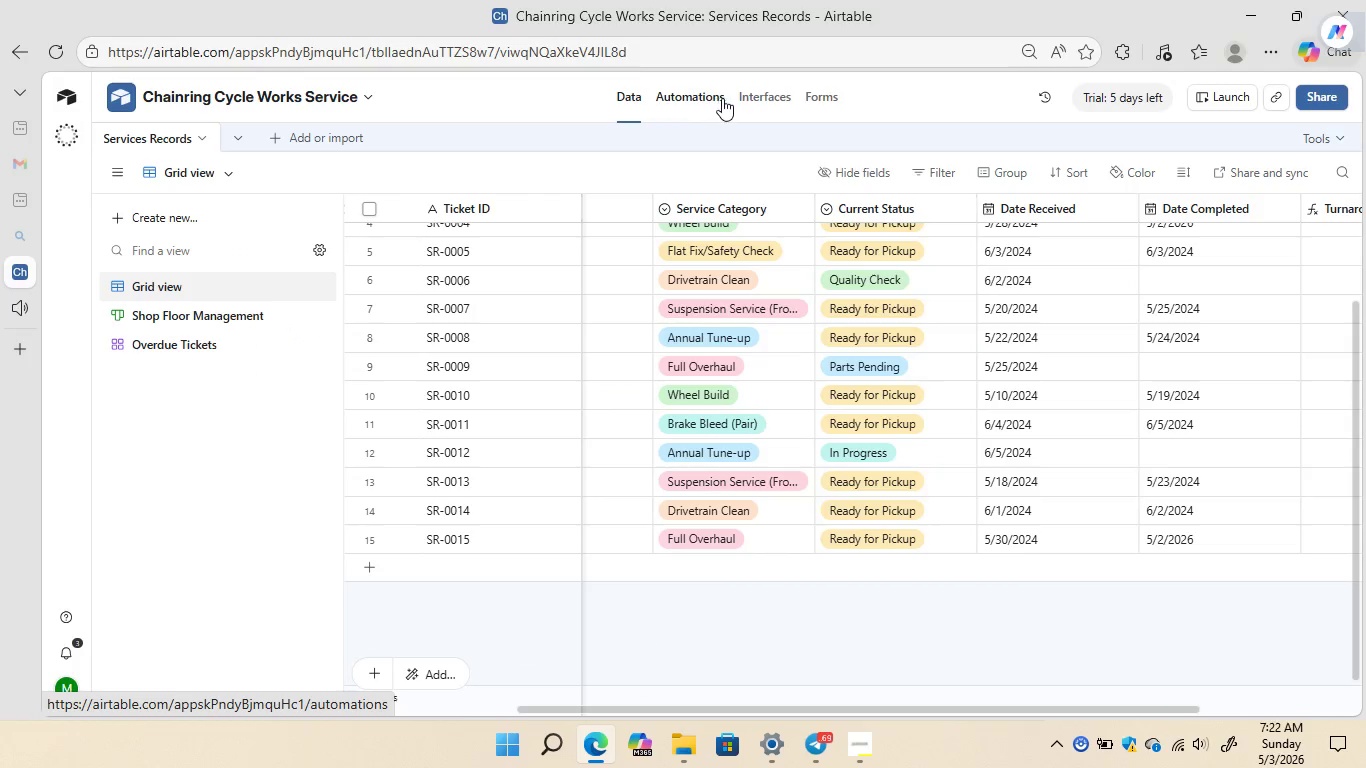 
left_click([757, 94])
 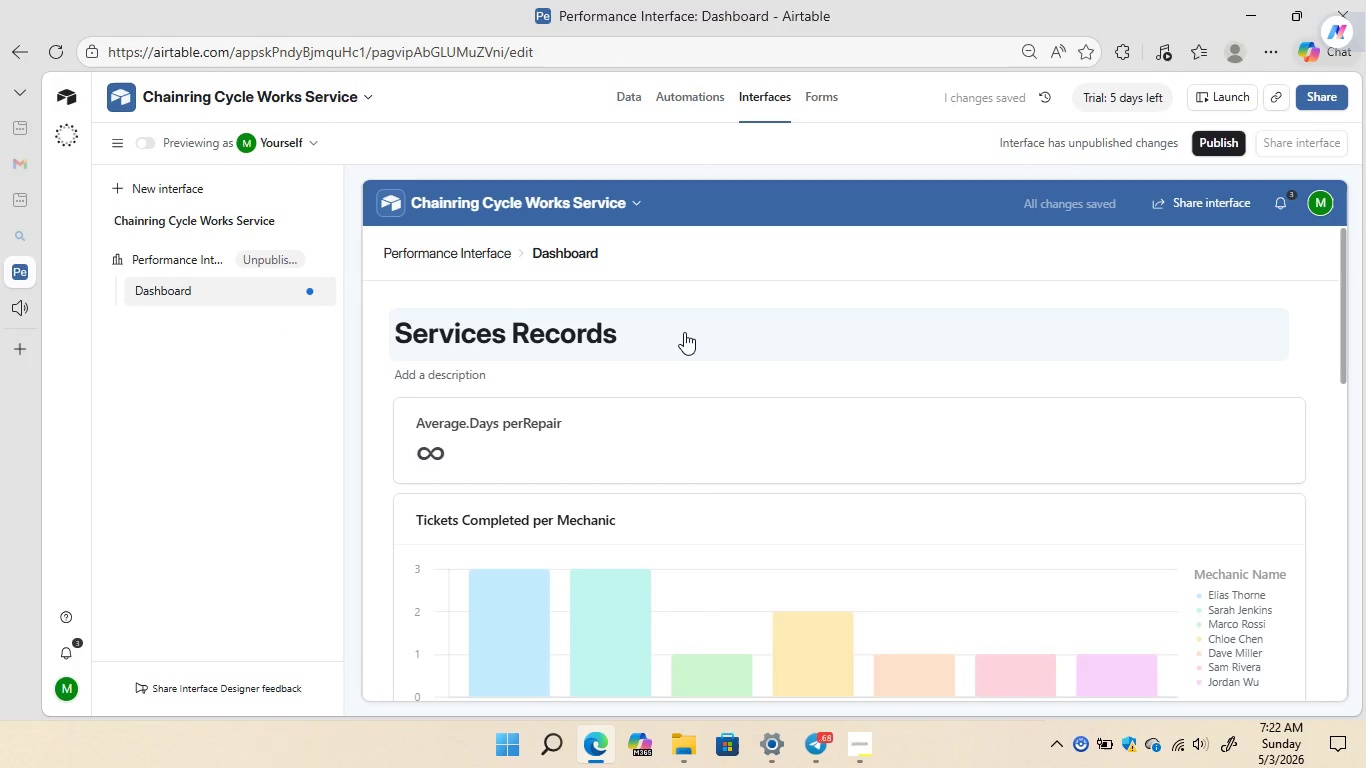 
wait(5.39)
 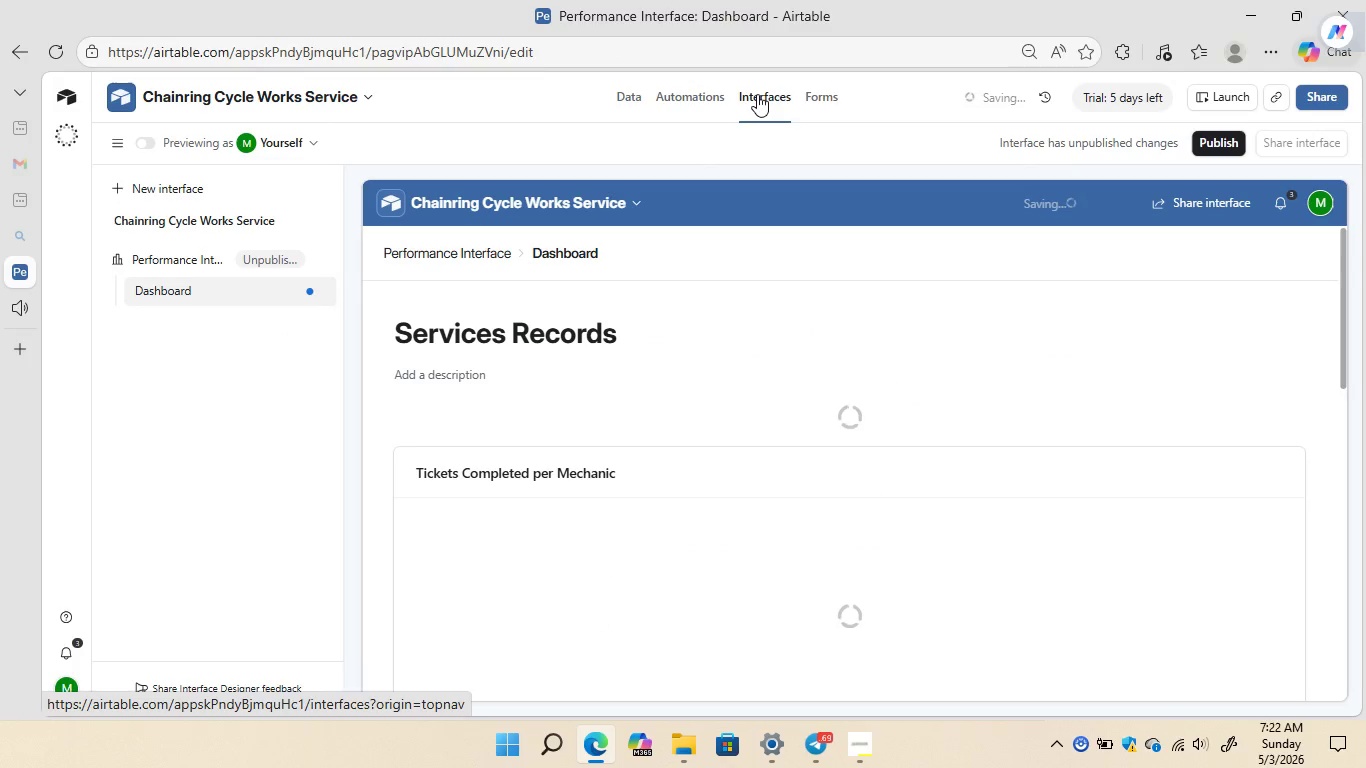 
left_click([683, 444])
 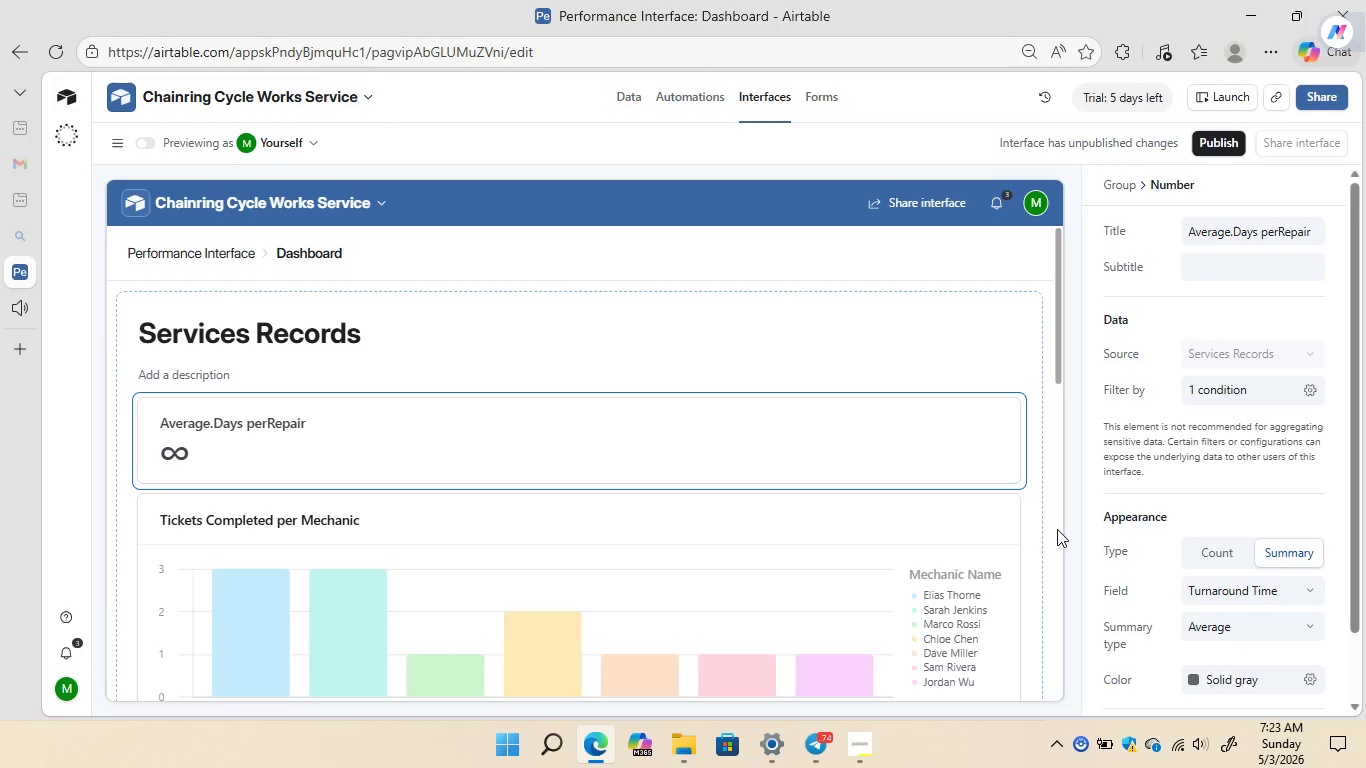 
wait(87.8)
 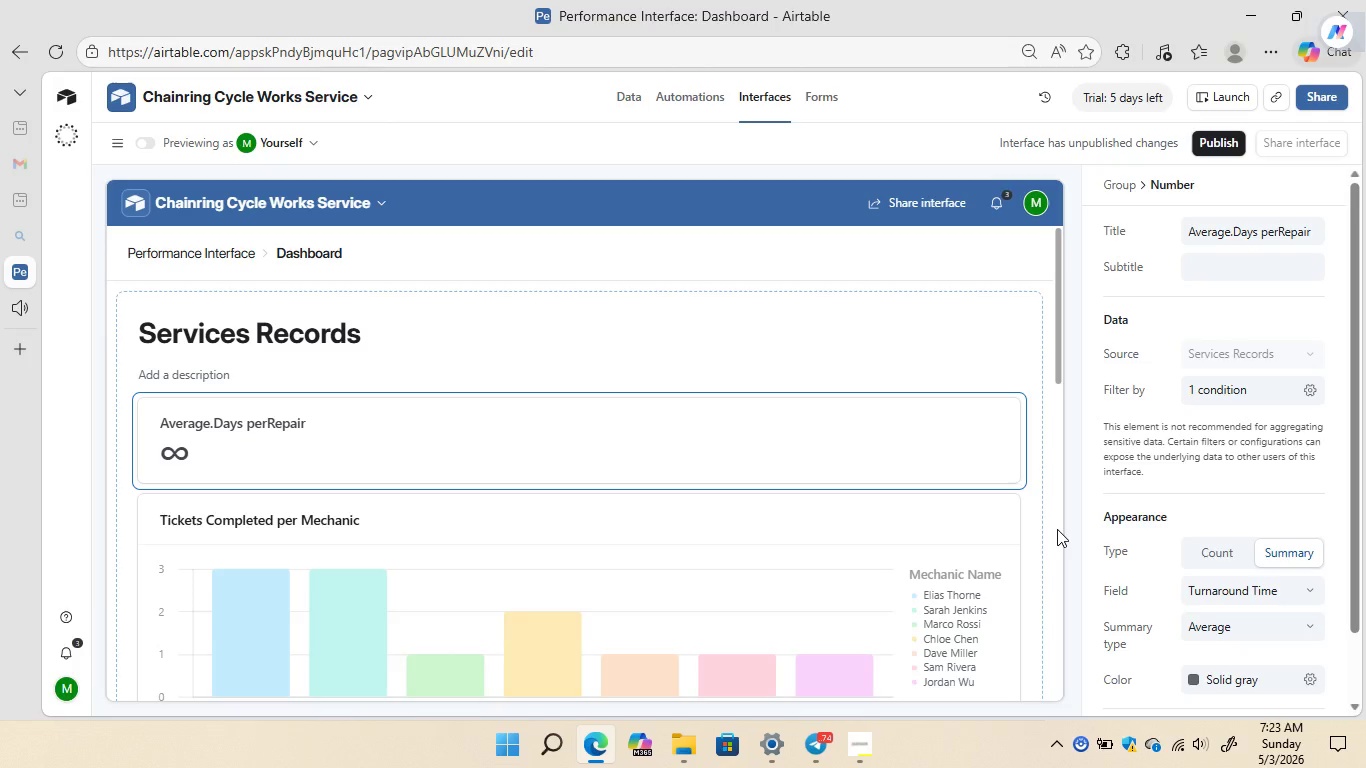 
left_click([697, 87])
 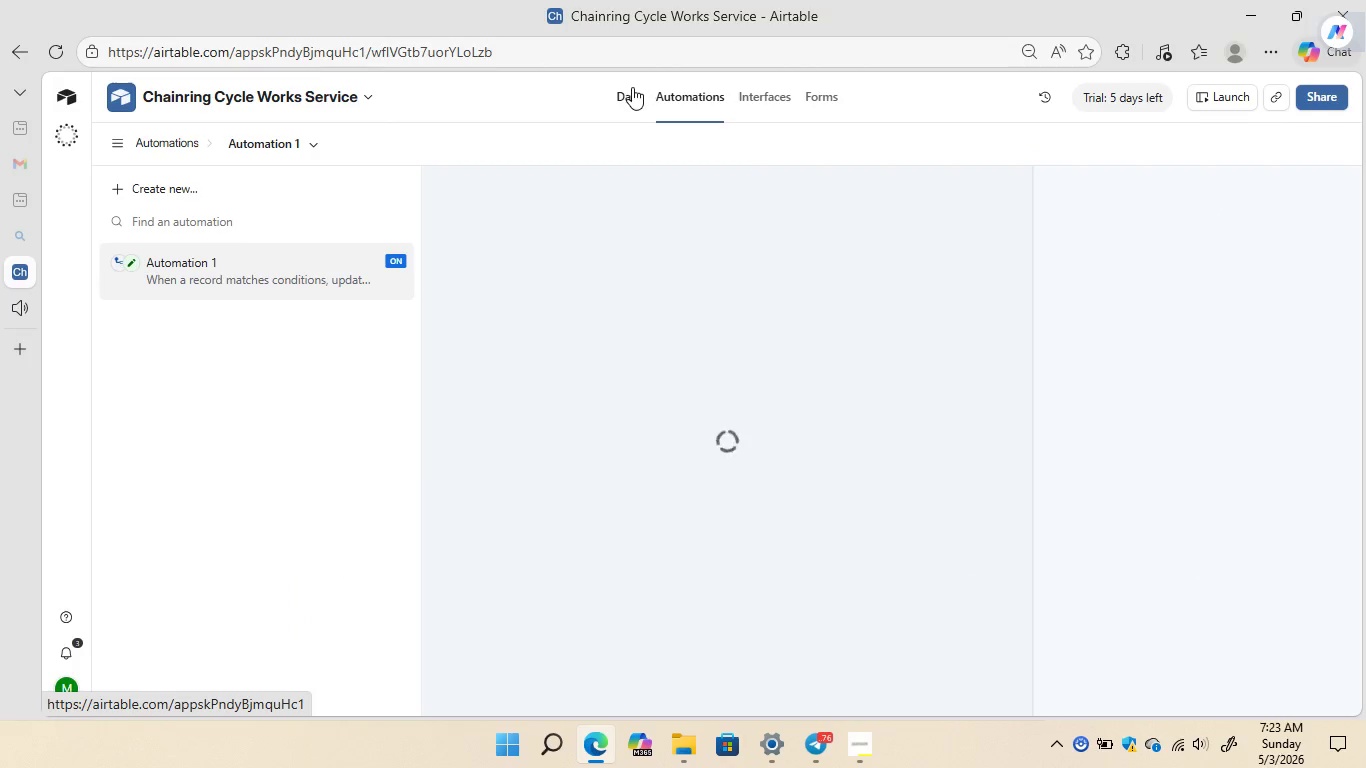 
left_click([632, 87])
 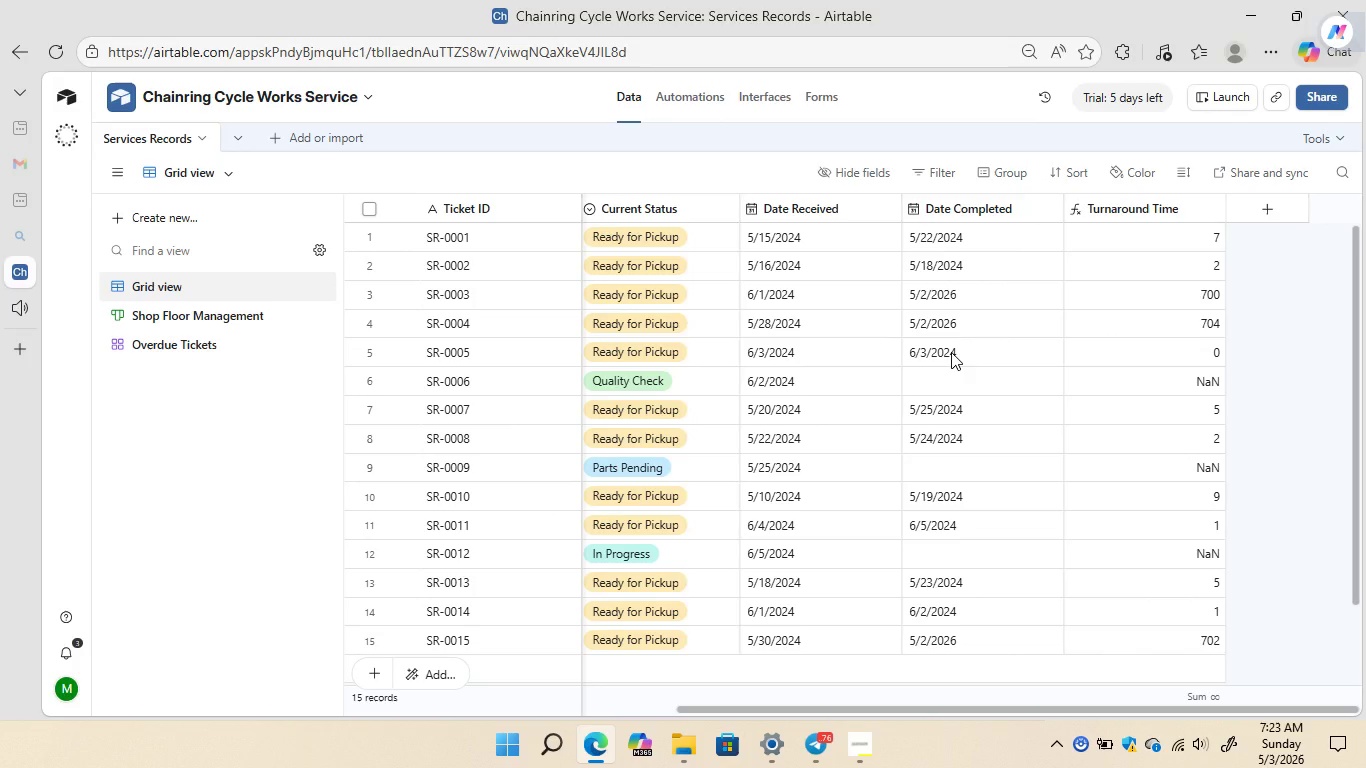 
wait(9.31)
 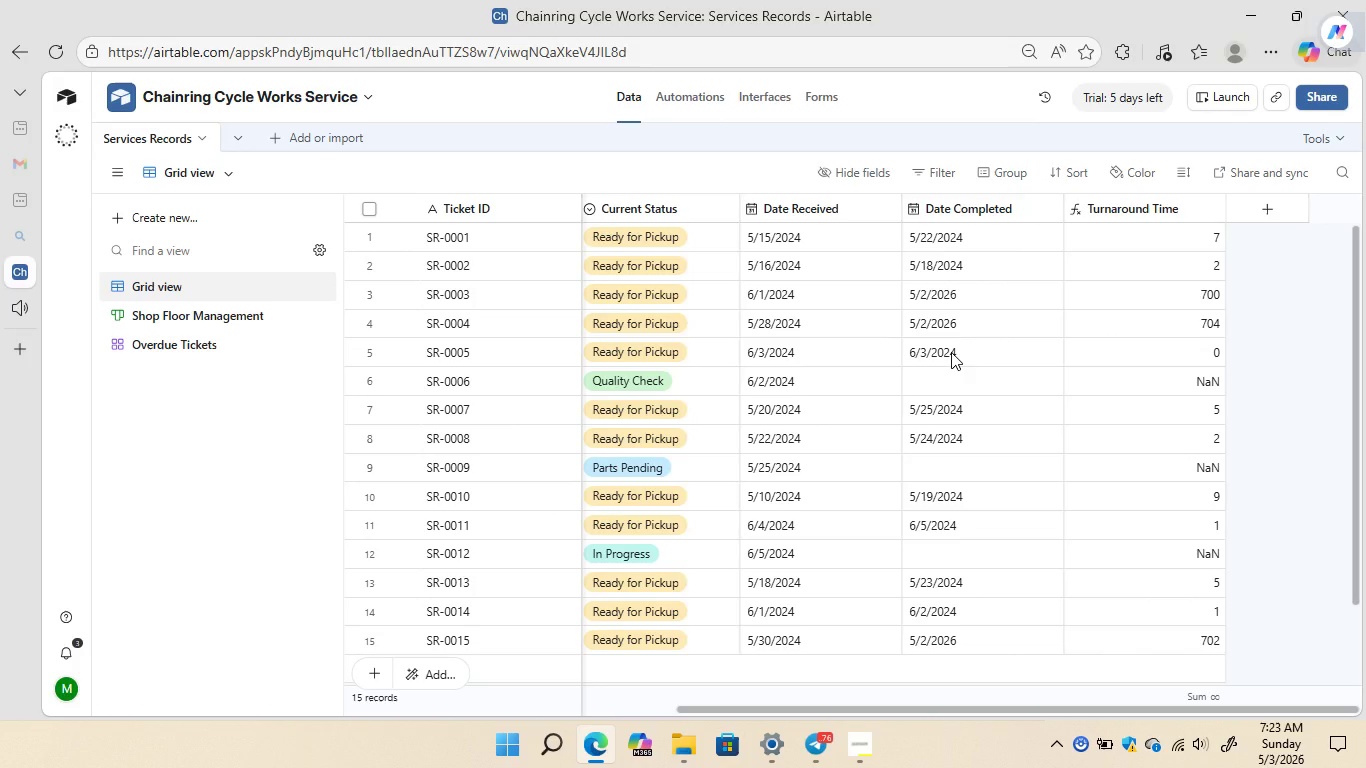 
double_click([724, 382])
 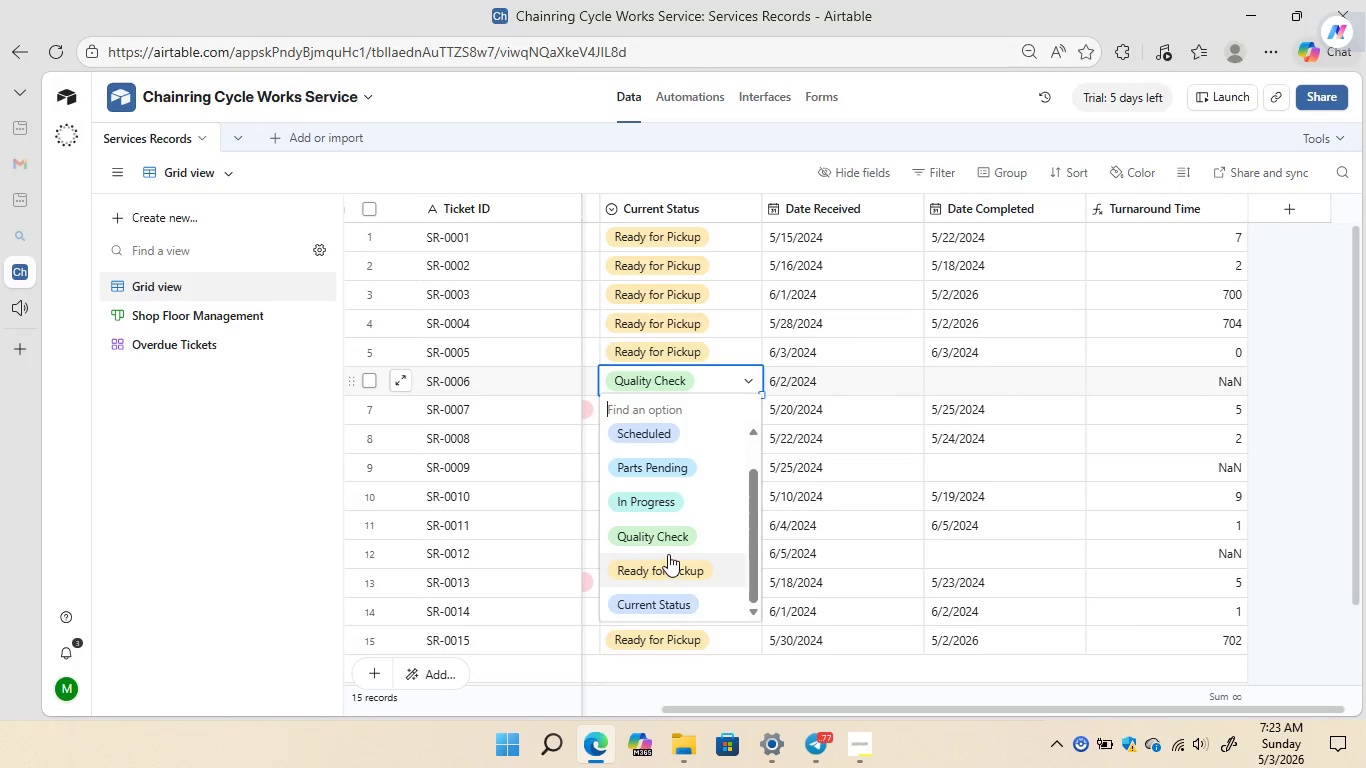 
left_click([672, 534])
 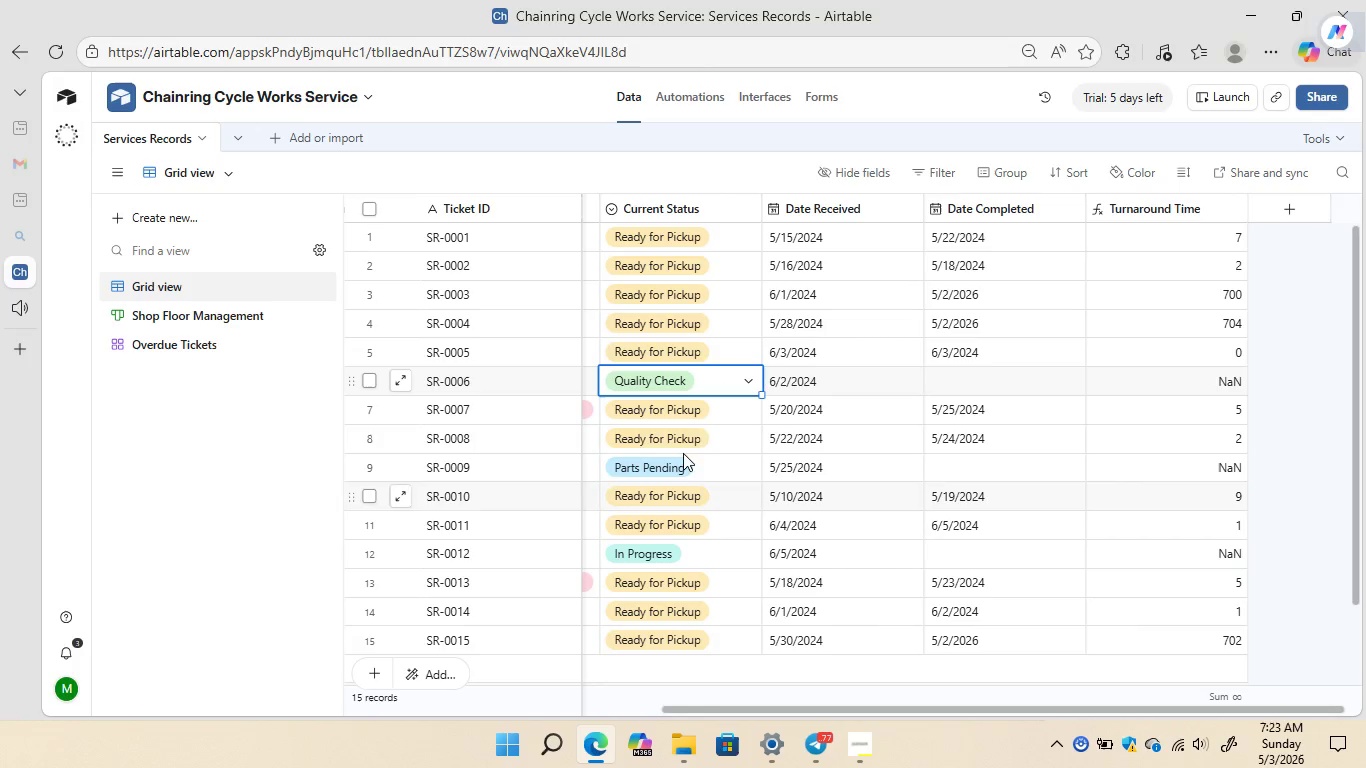 
left_click([733, 374])
 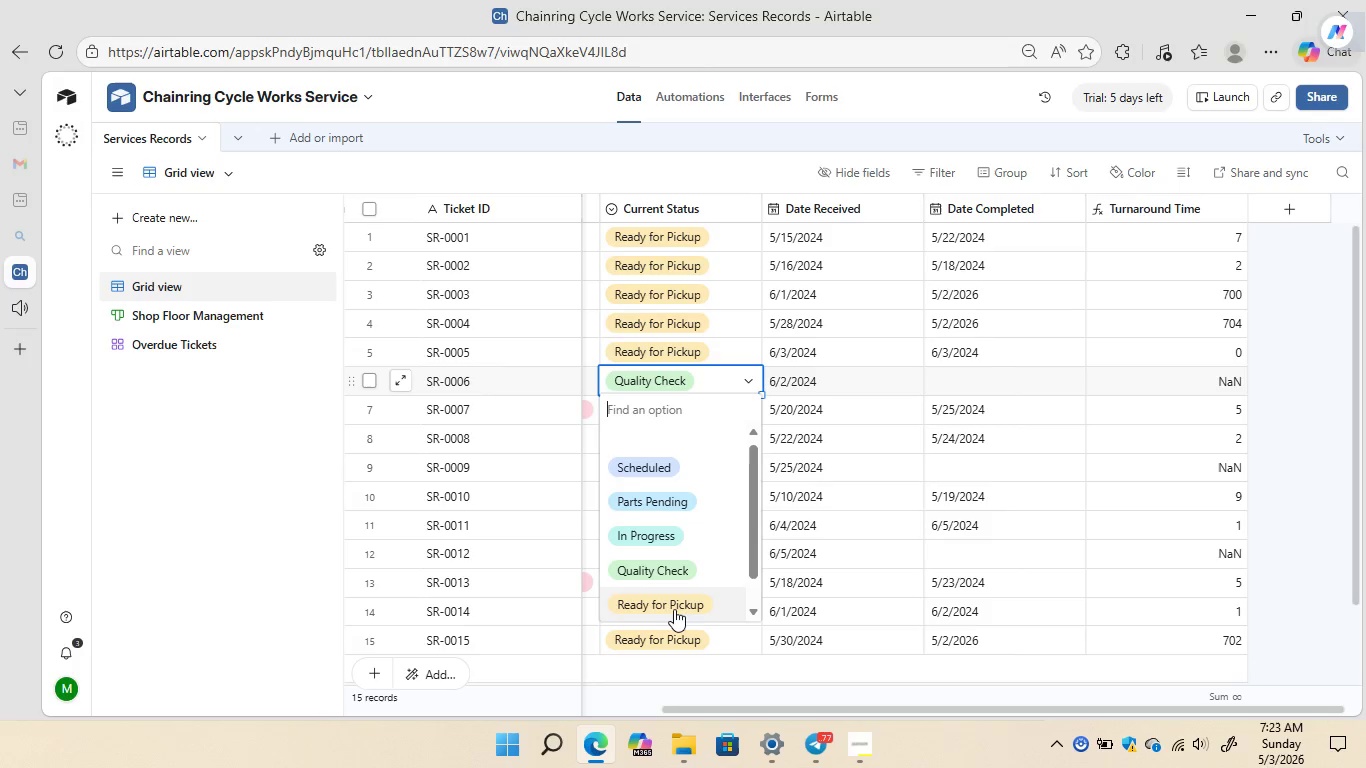 
mouse_move([673, 564])
 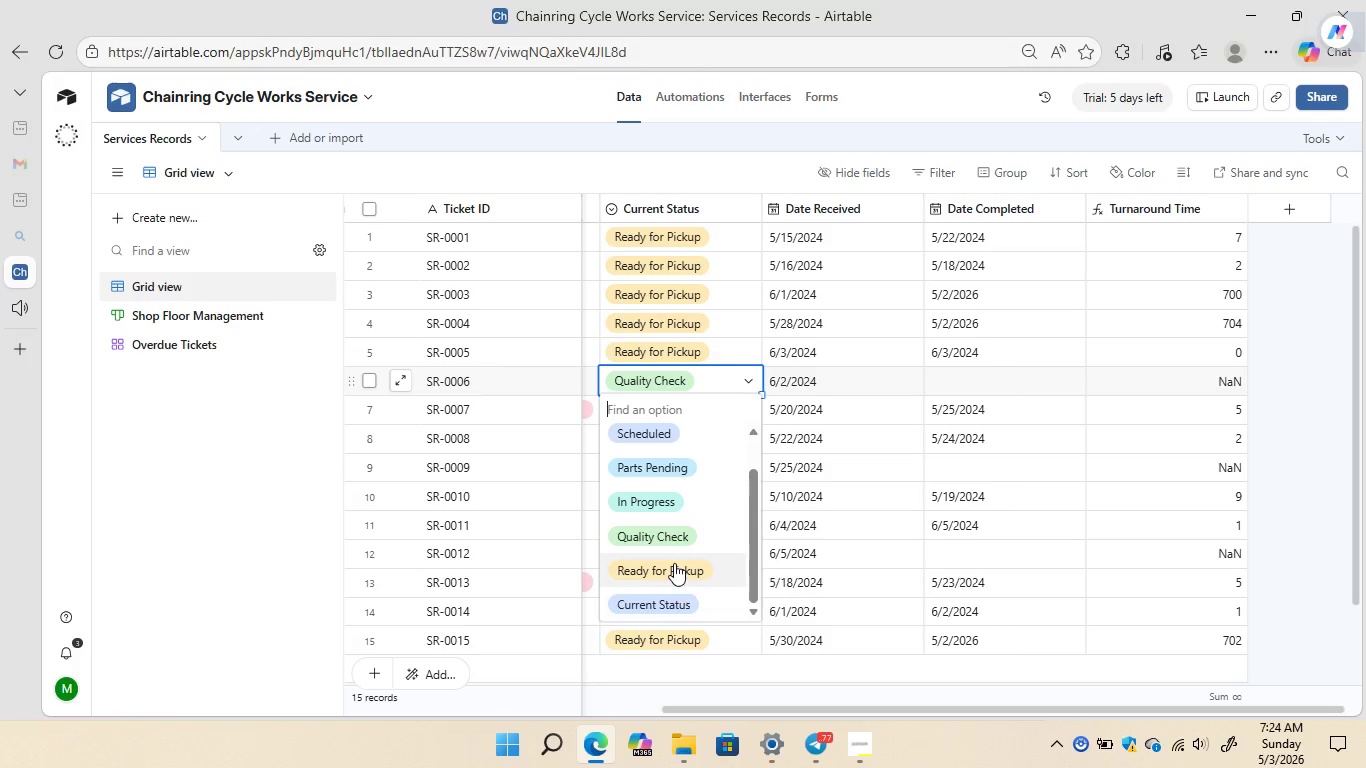 
left_click([674, 563])
 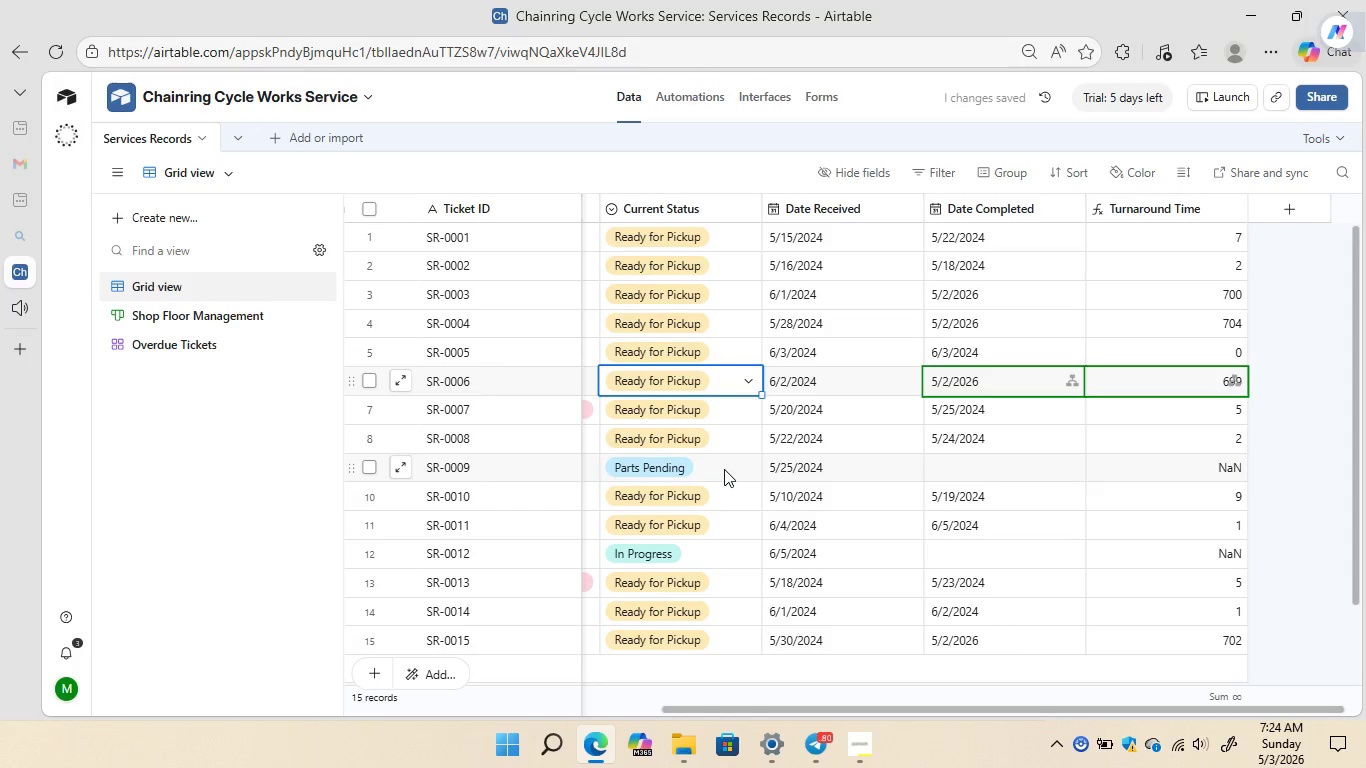 
wait(5.11)
 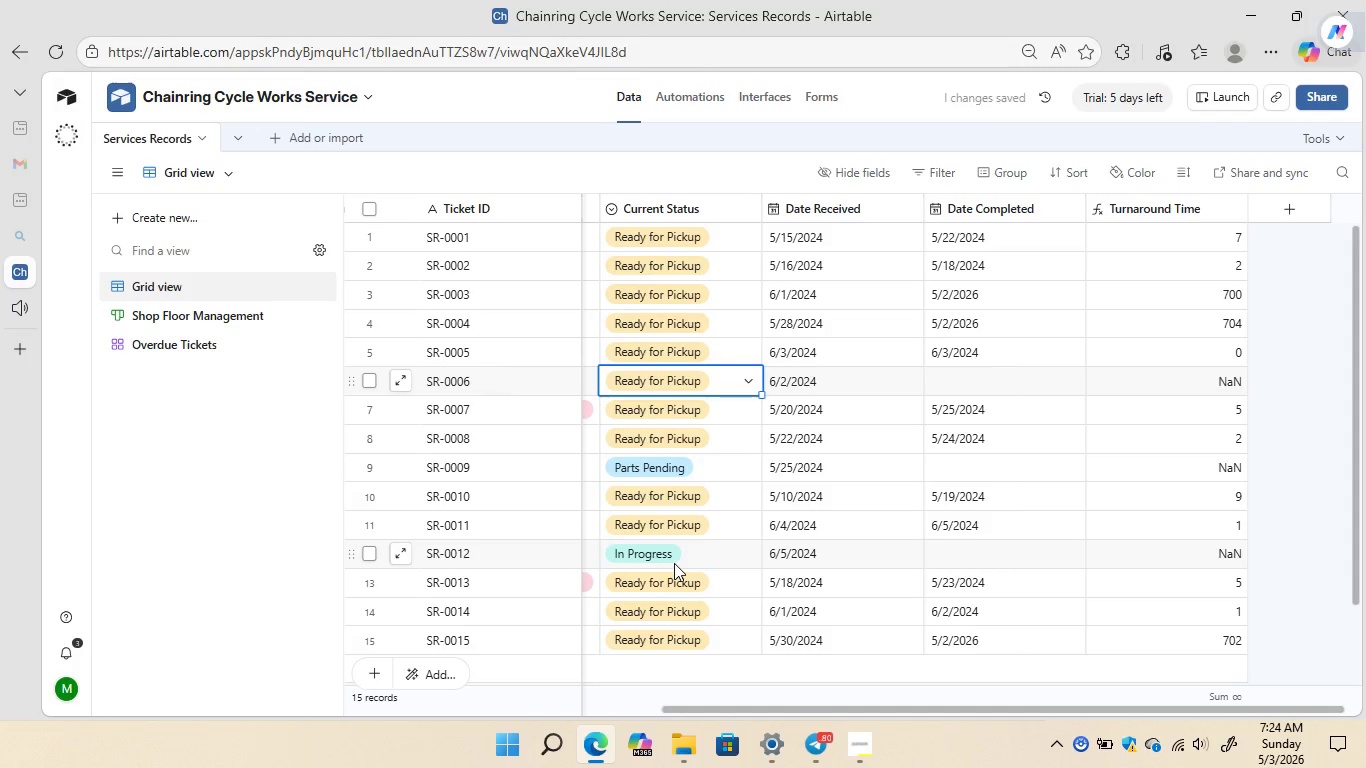 
double_click([742, 465])
 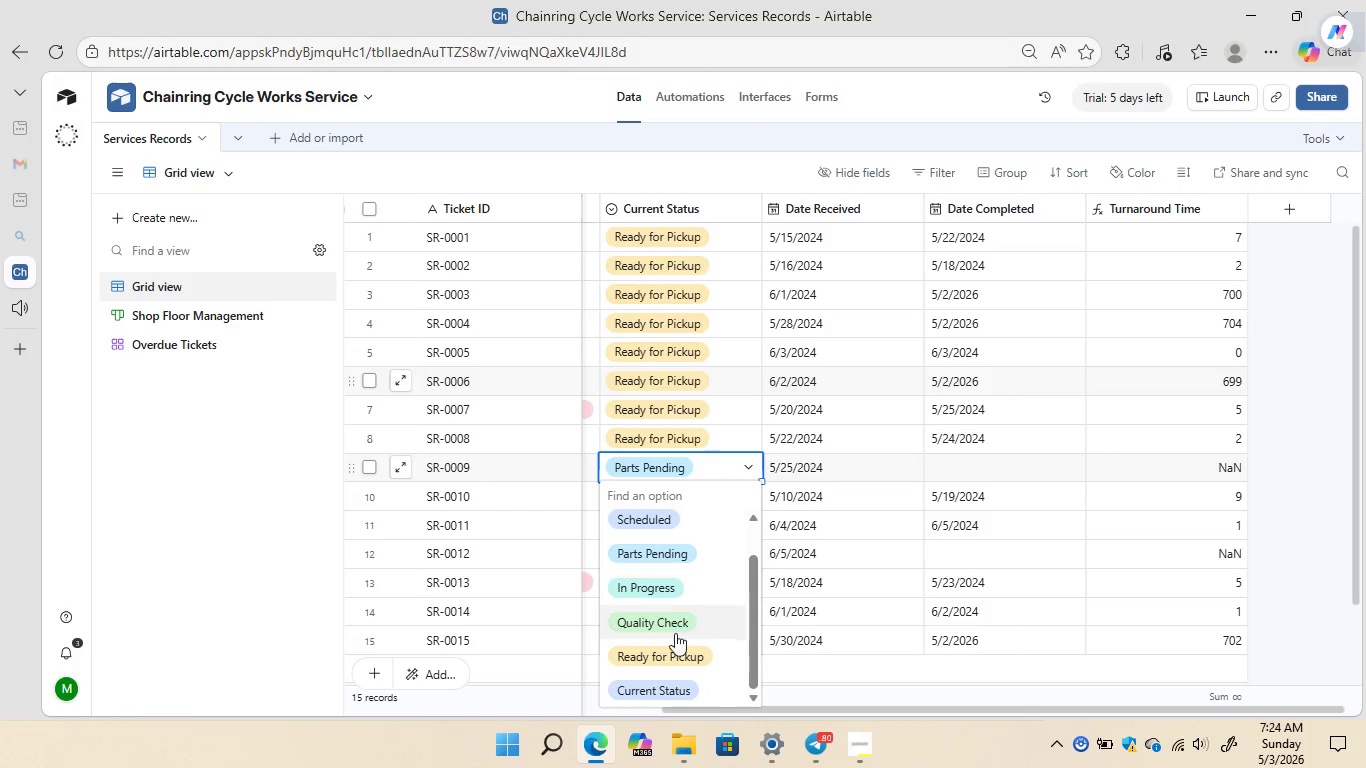 
left_click([665, 653])
 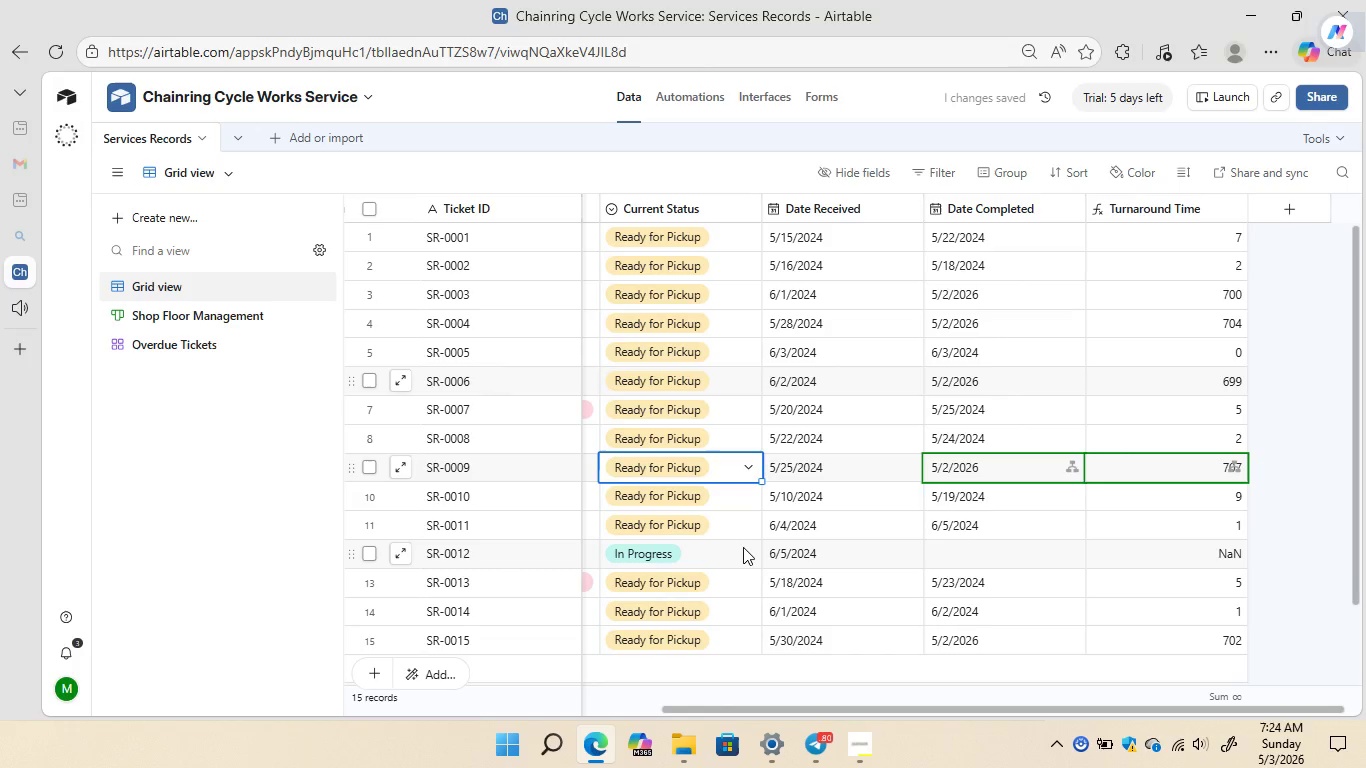 
double_click([743, 547])
 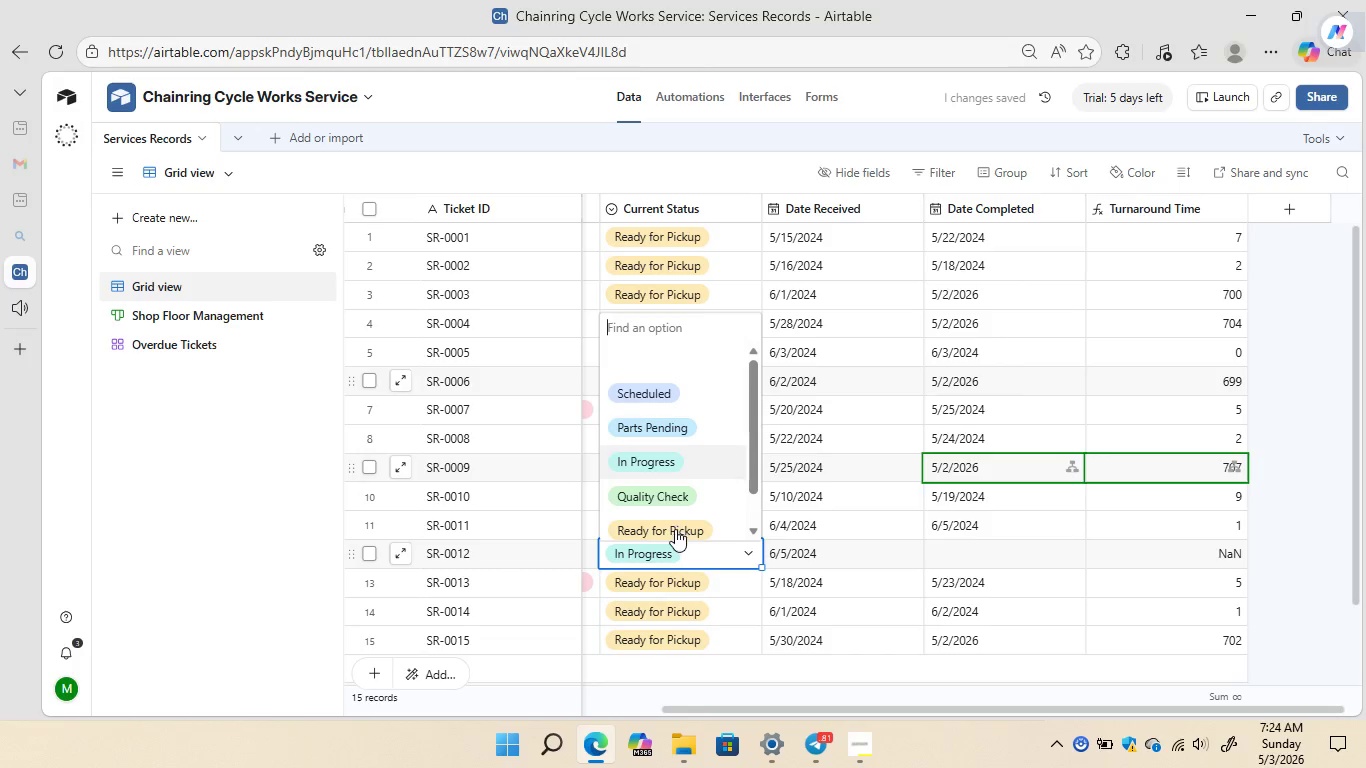 
left_click([673, 531])
 